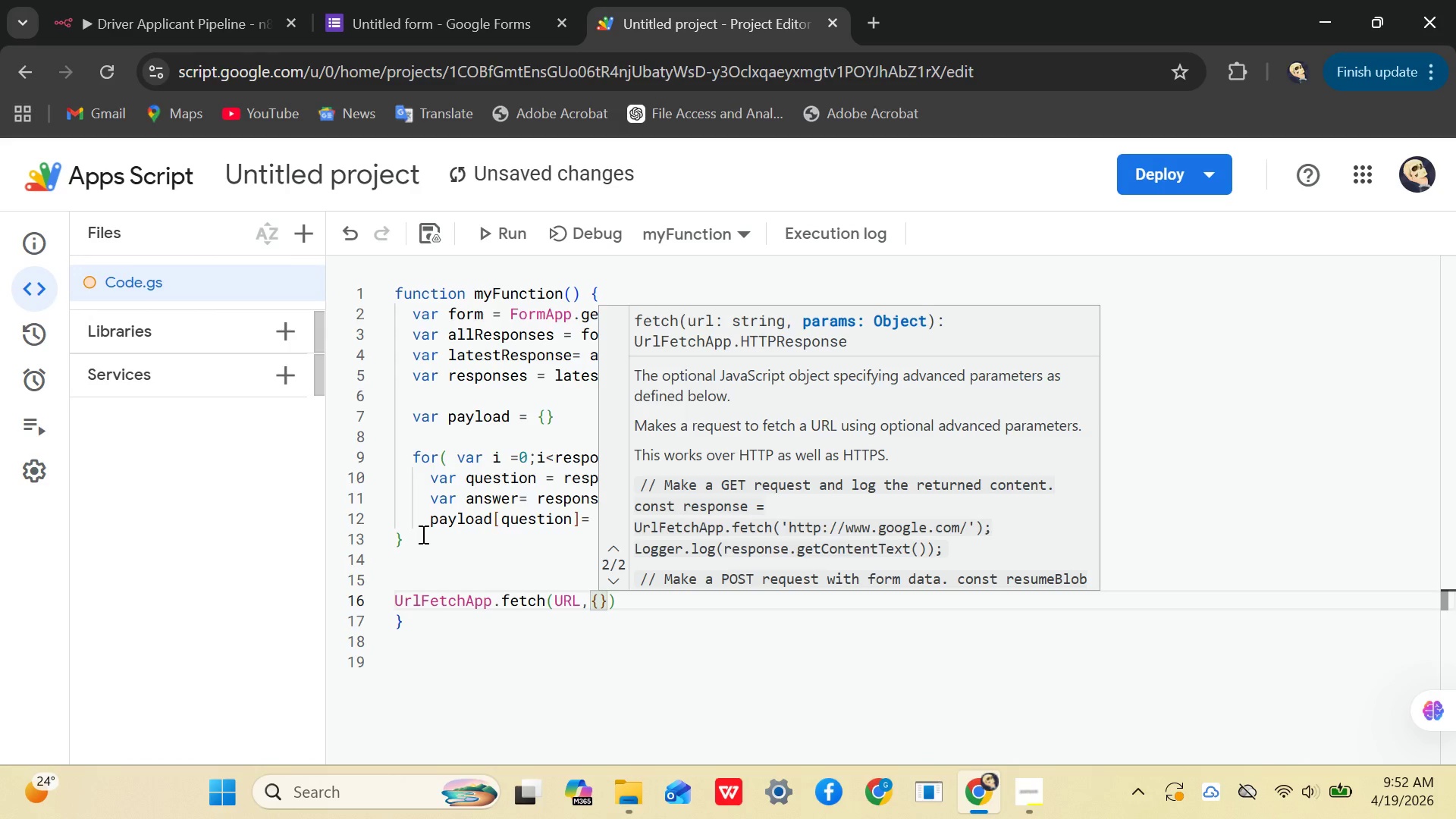 
key(Enter)
 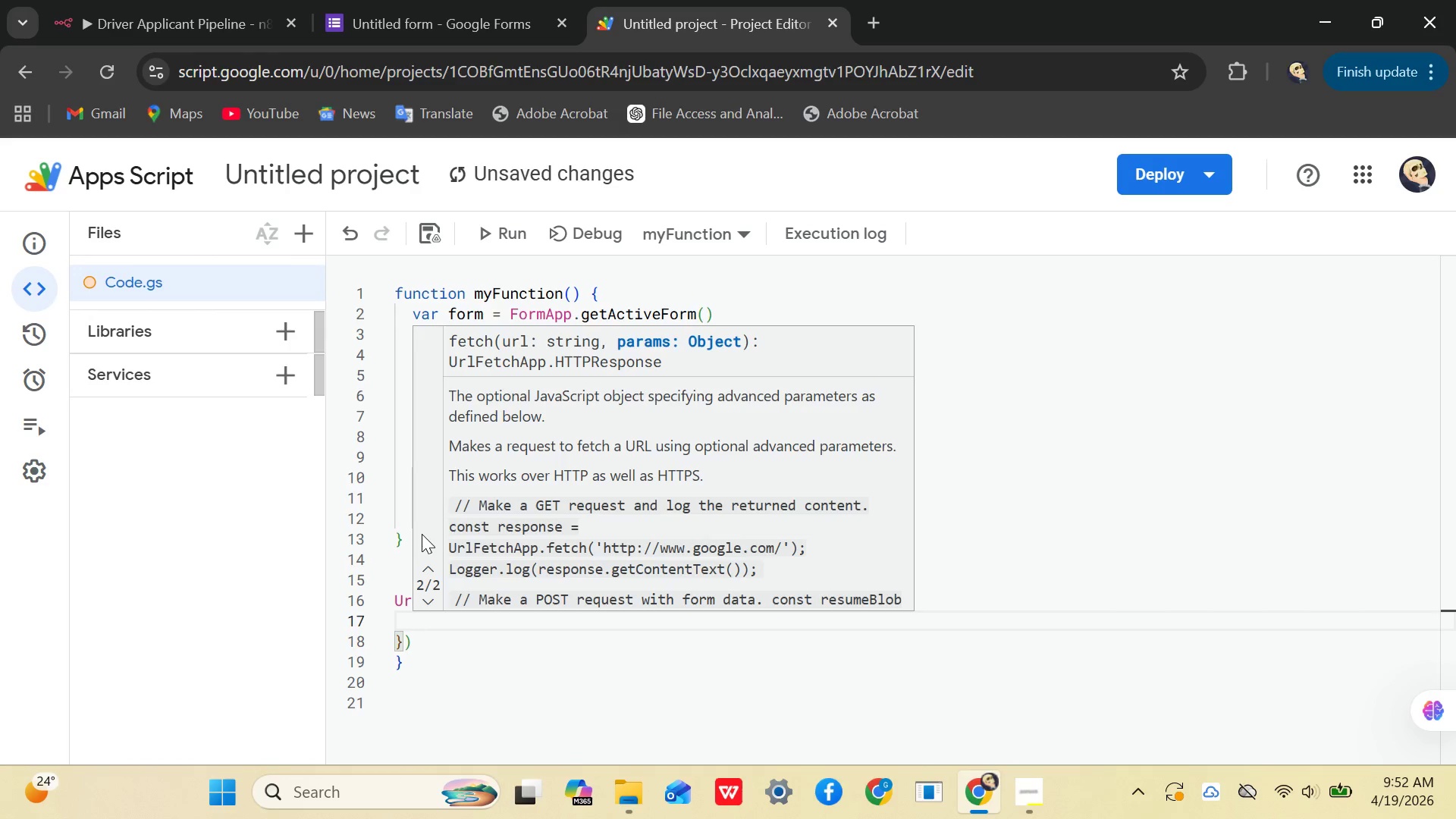 
type("methos)
key(Backspace)
type(d)
 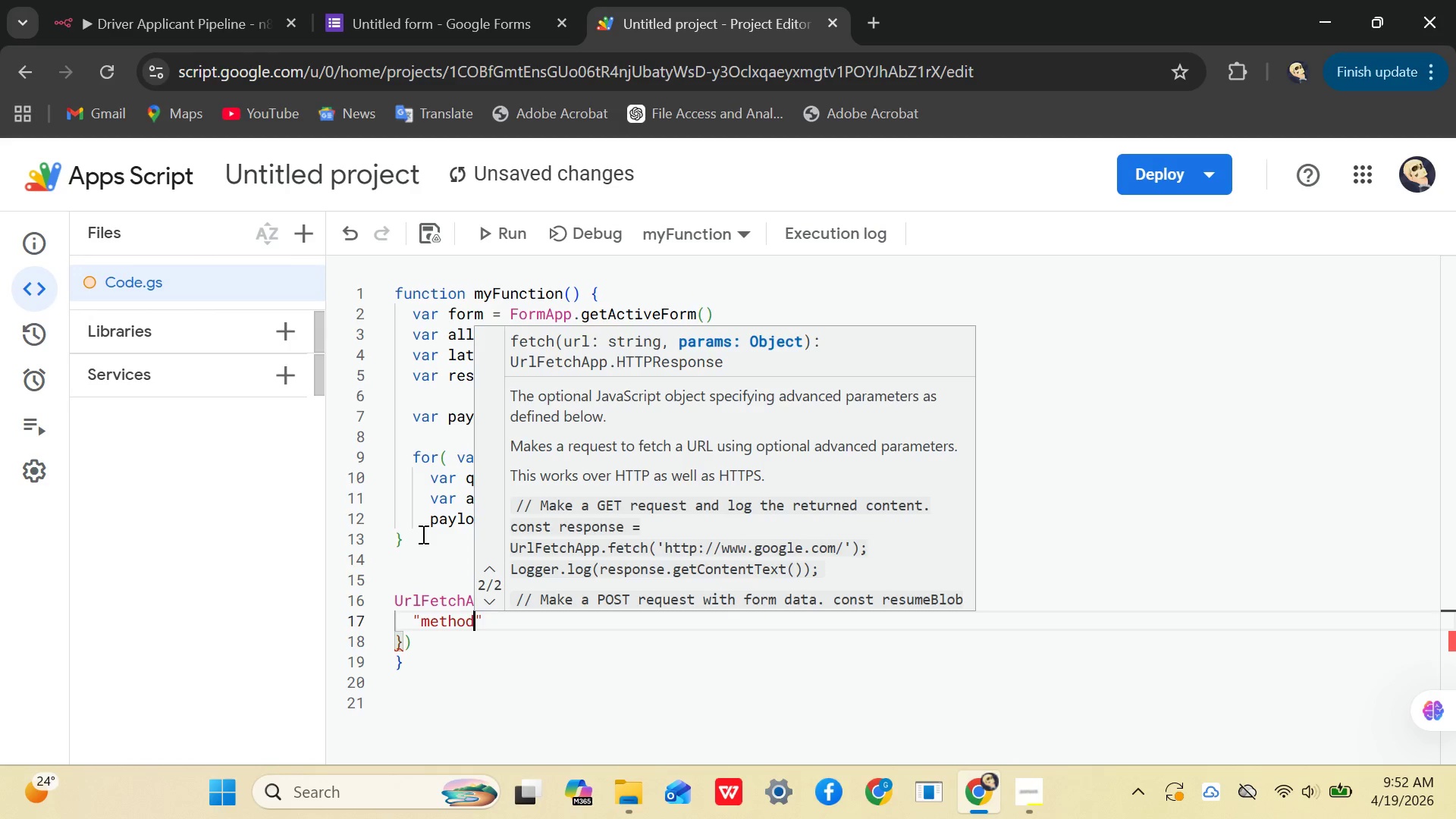 
key(ArrowRight)
 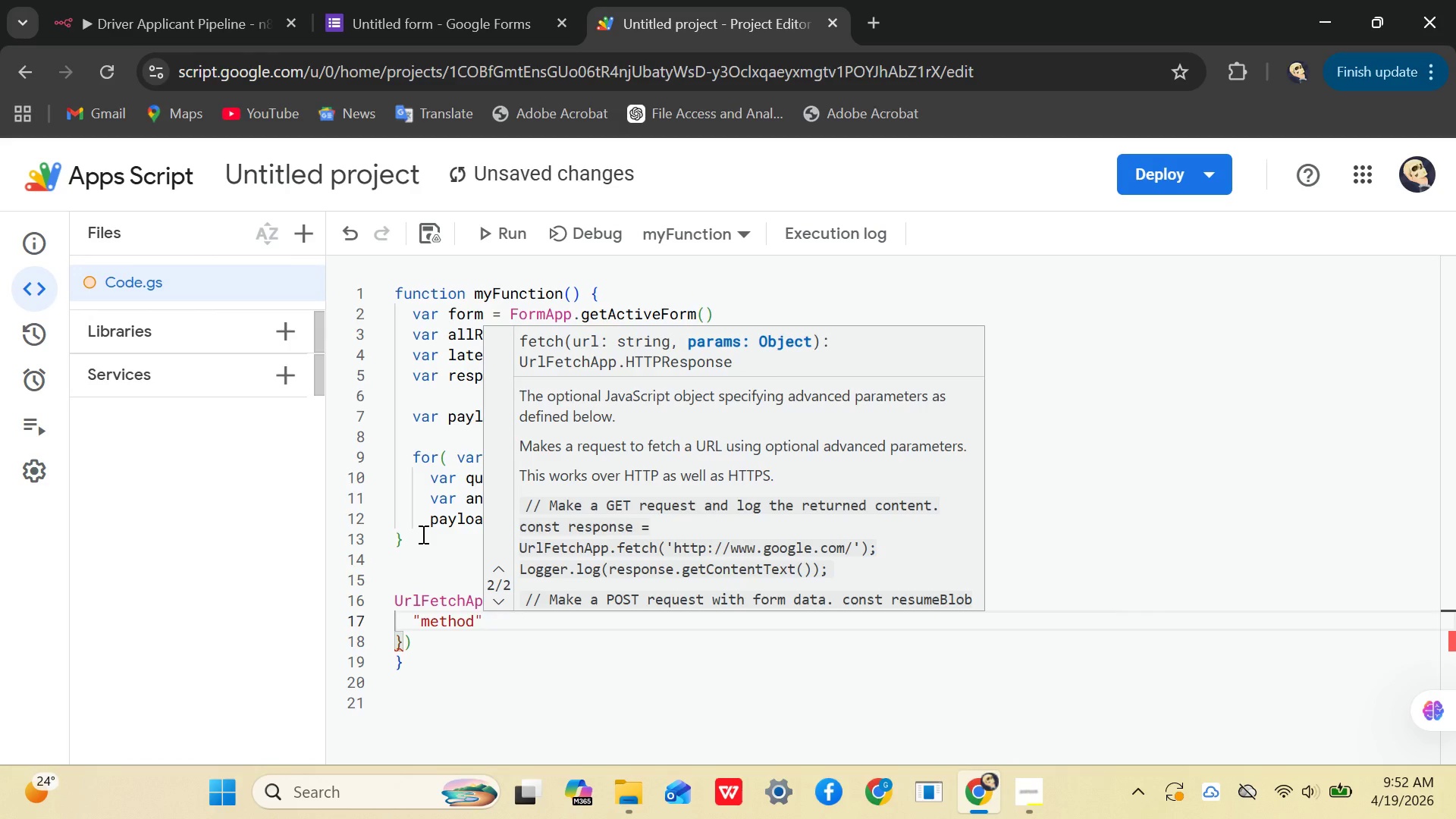 
type(:"post)
 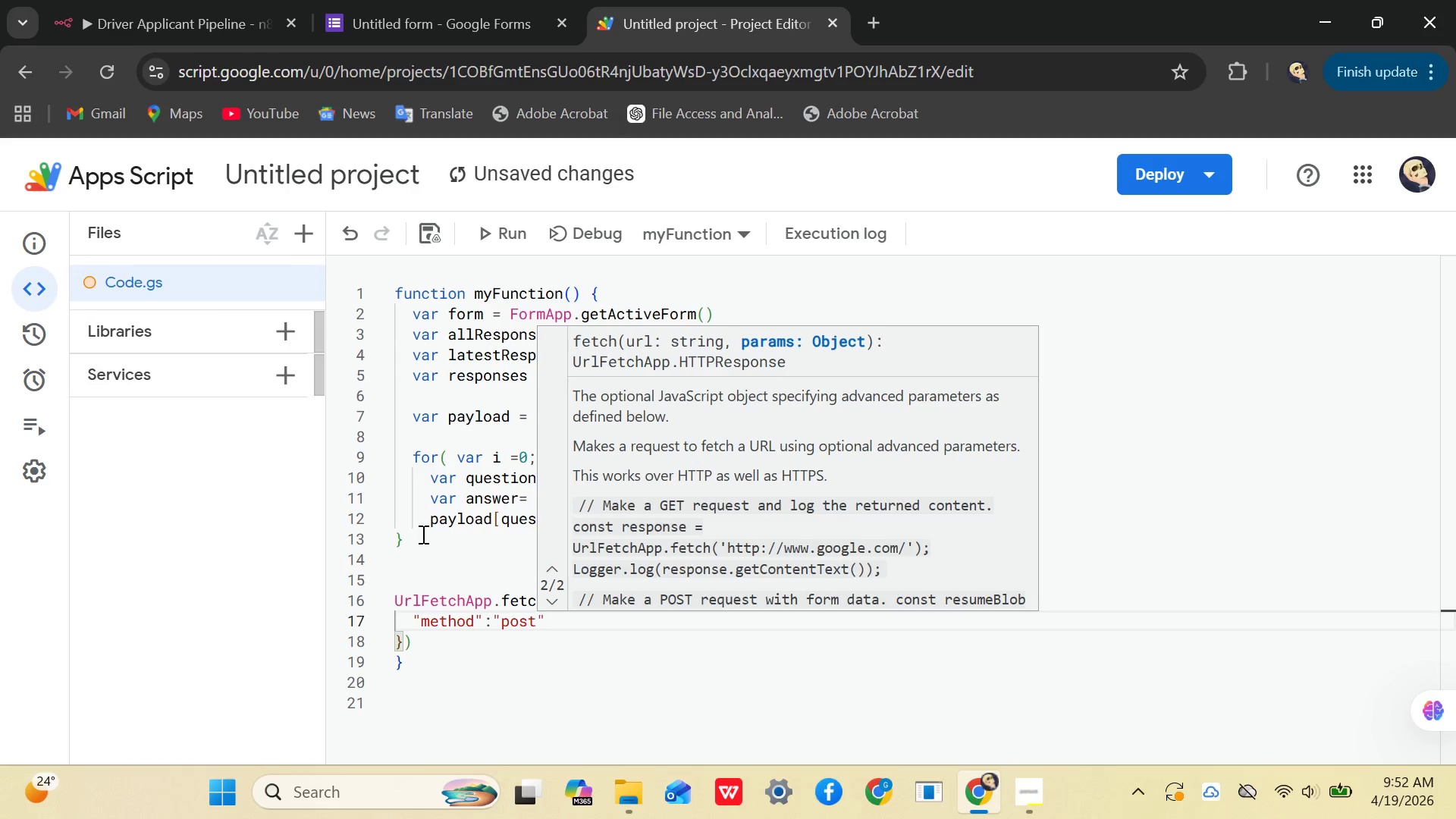 
key(ArrowRight)
 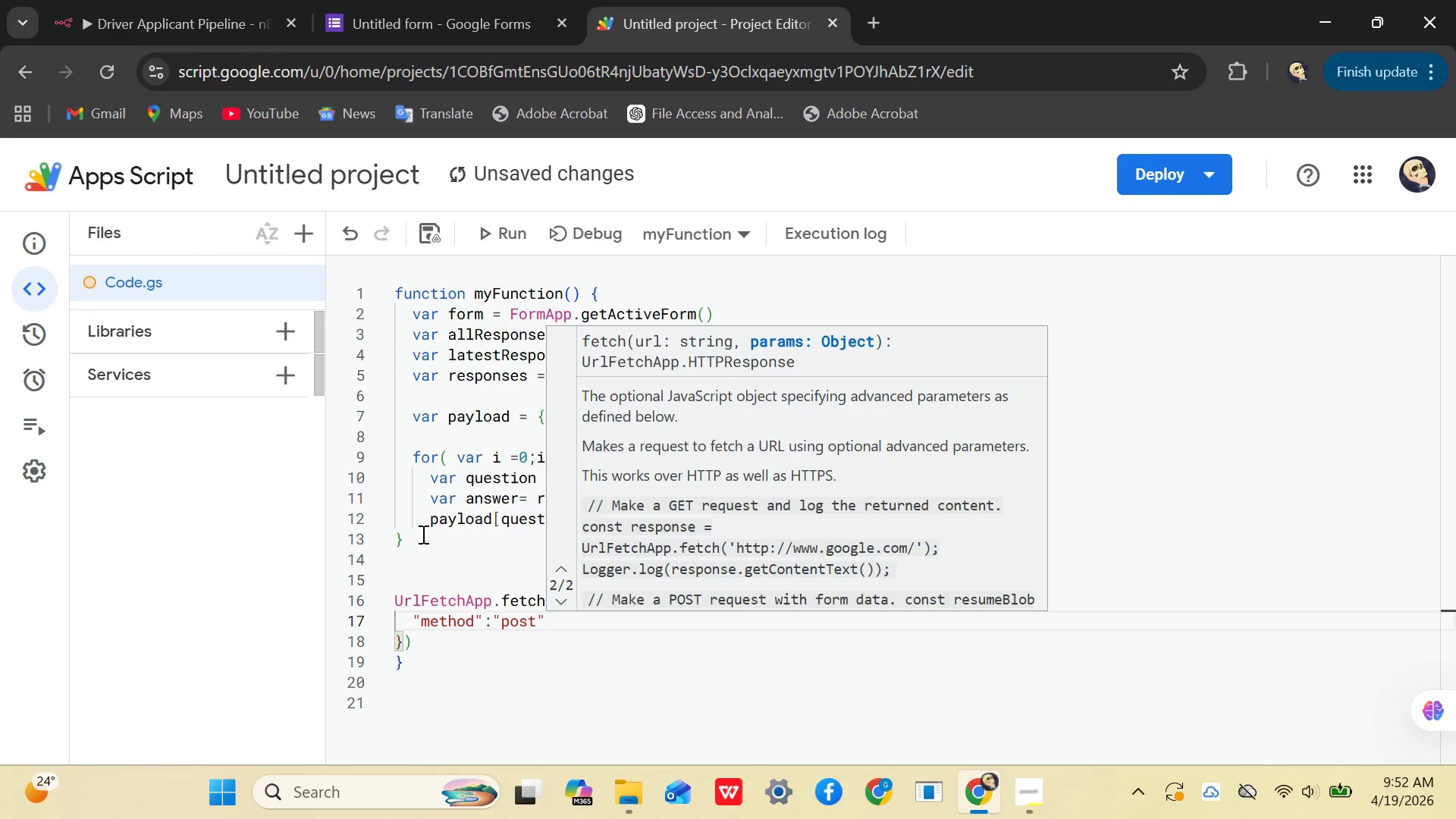 
key(Comma)
 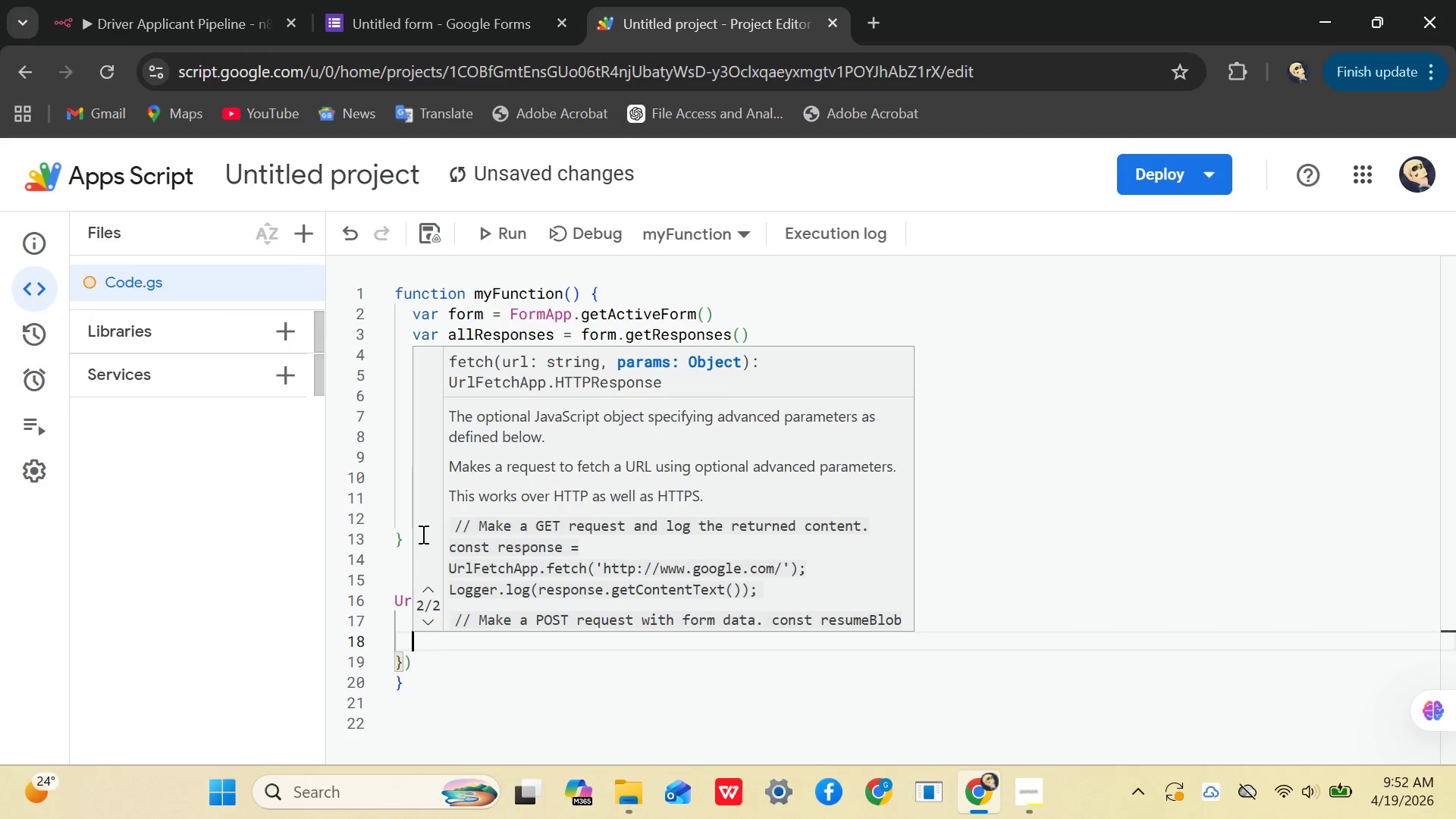 
key(Enter)
 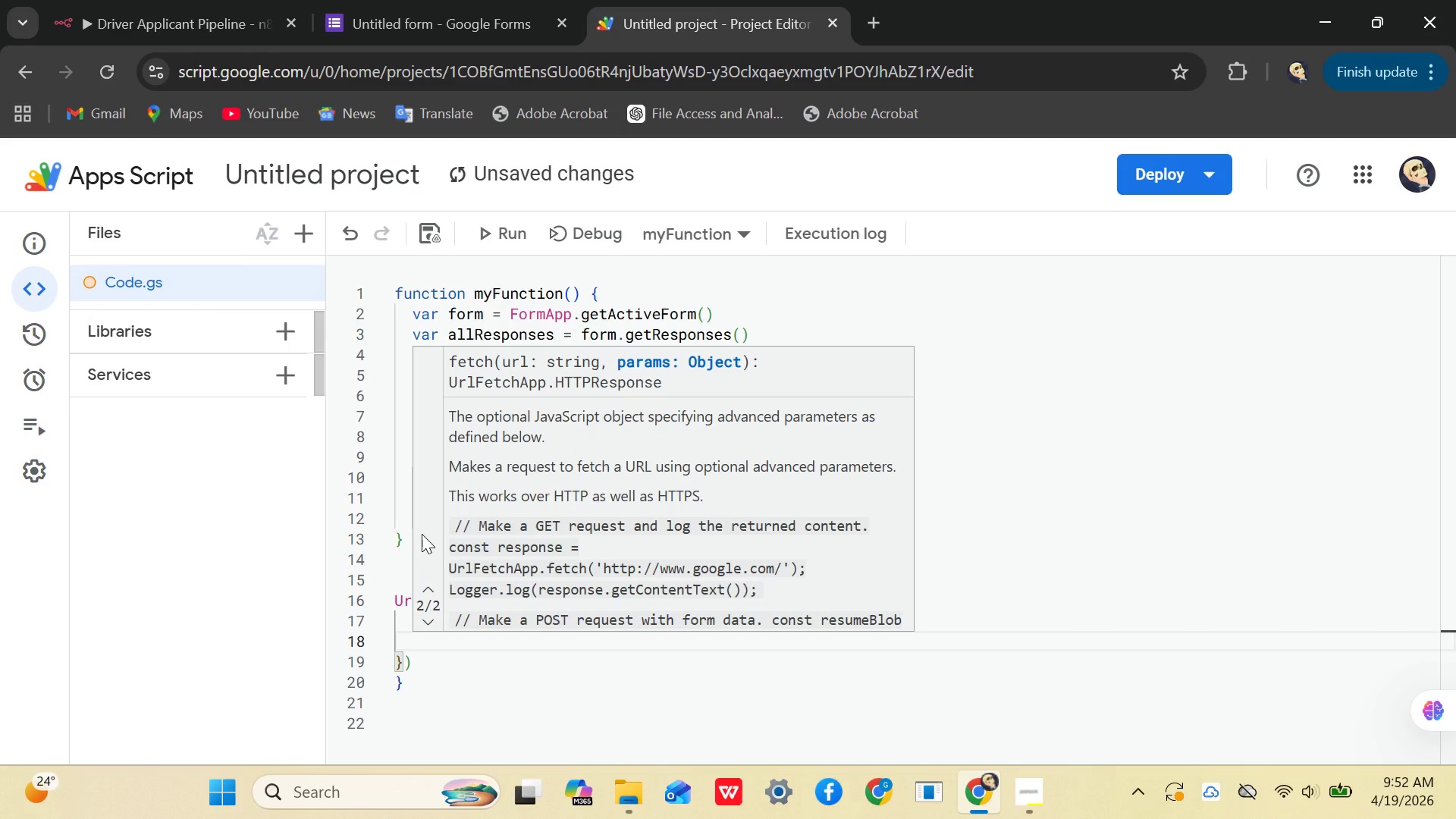 
type("contentType)
 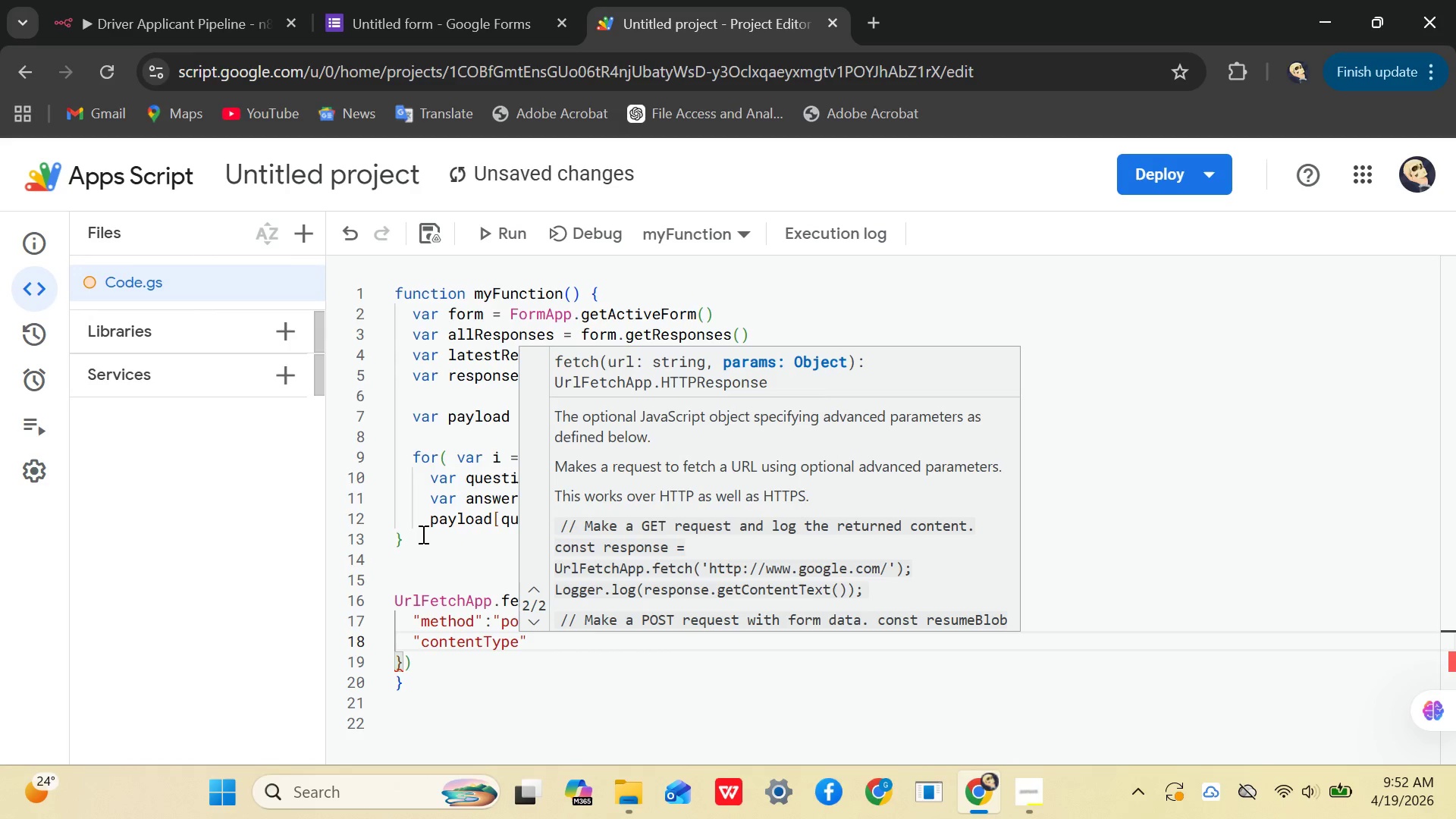 
key(ArrowRight)
 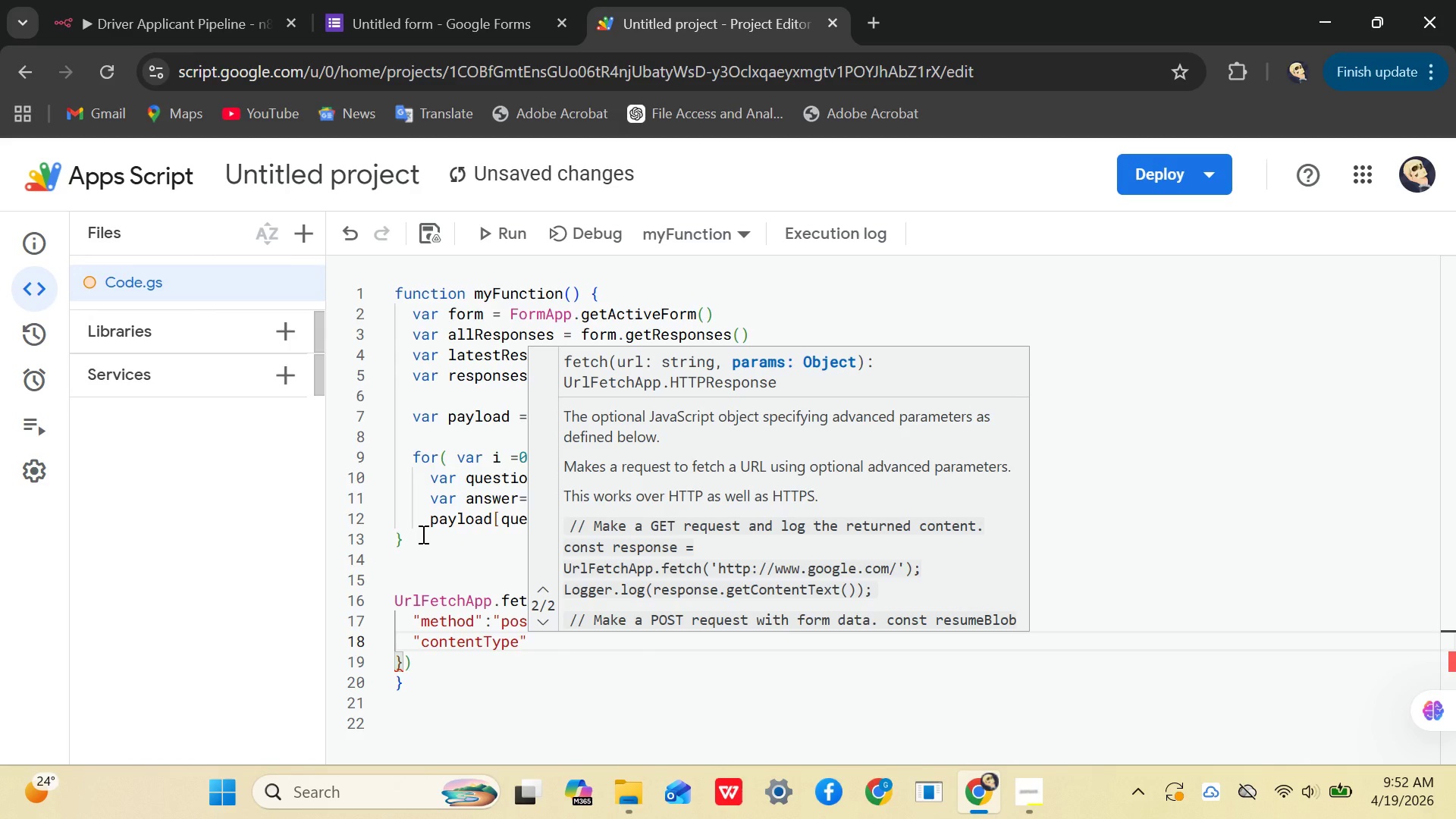 
type(:application/json)
 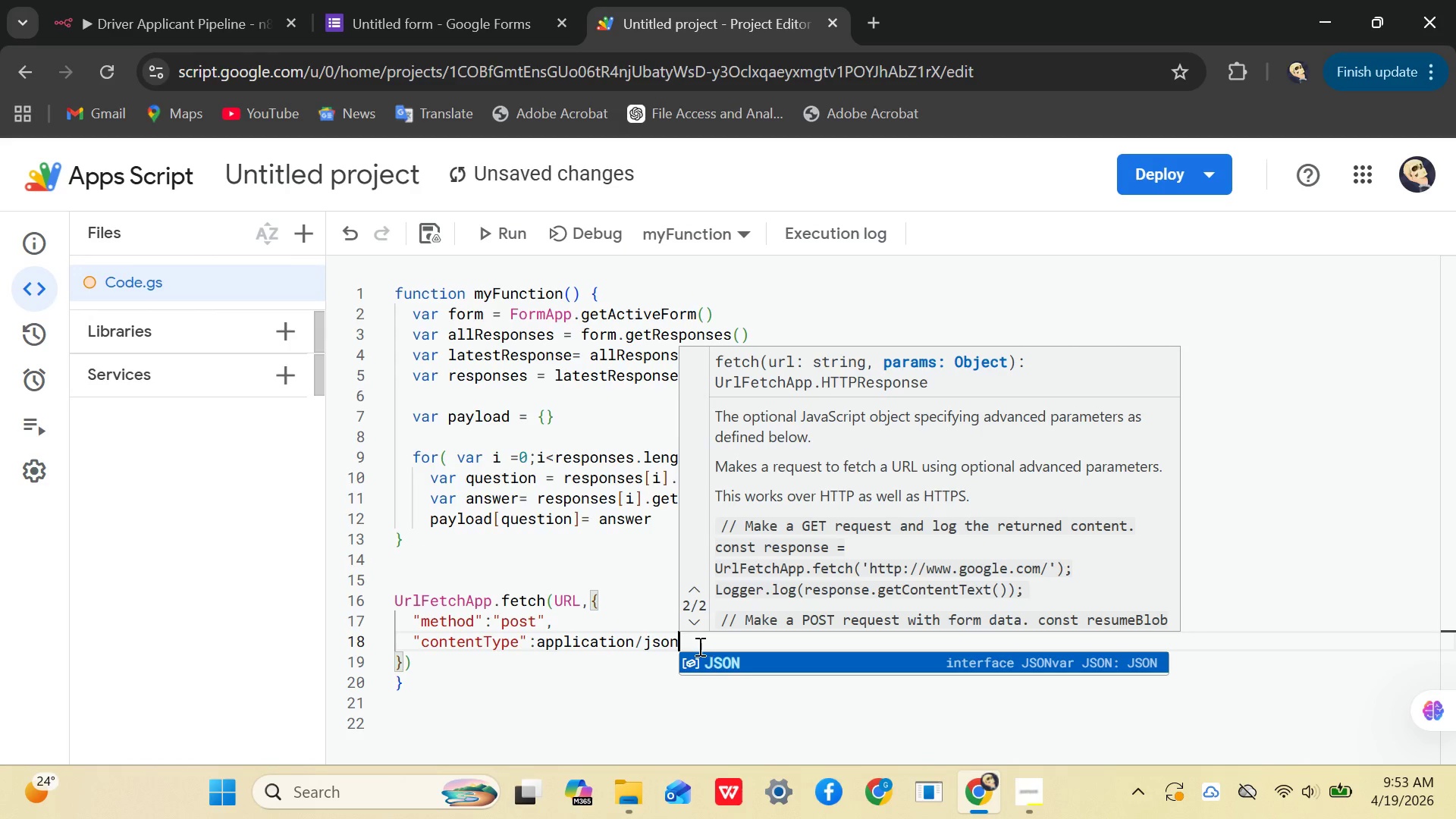 
left_click_drag(start_coordinate=[692, 645], to_coordinate=[536, 645])
 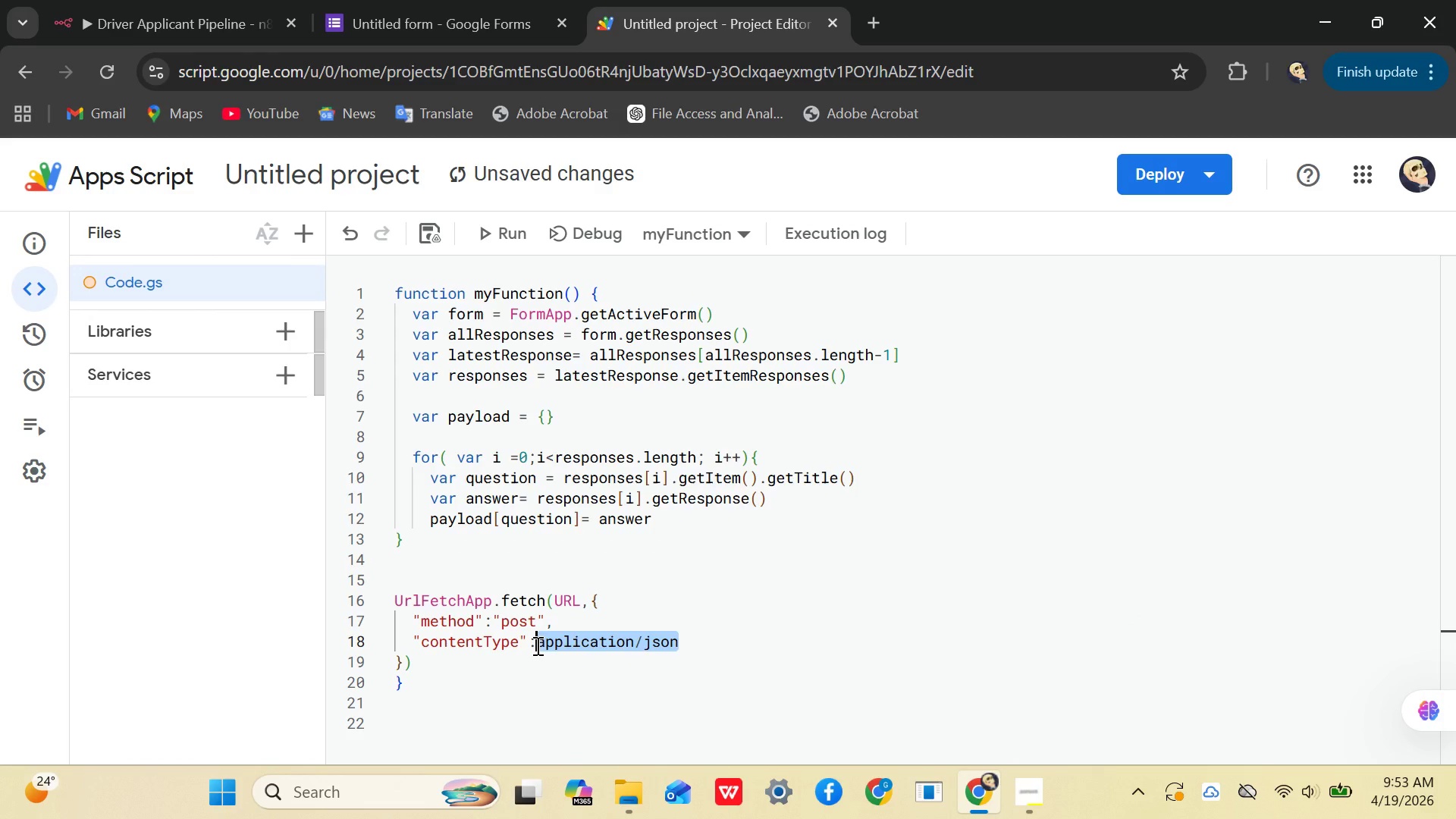 
key(Shift+Quote)
 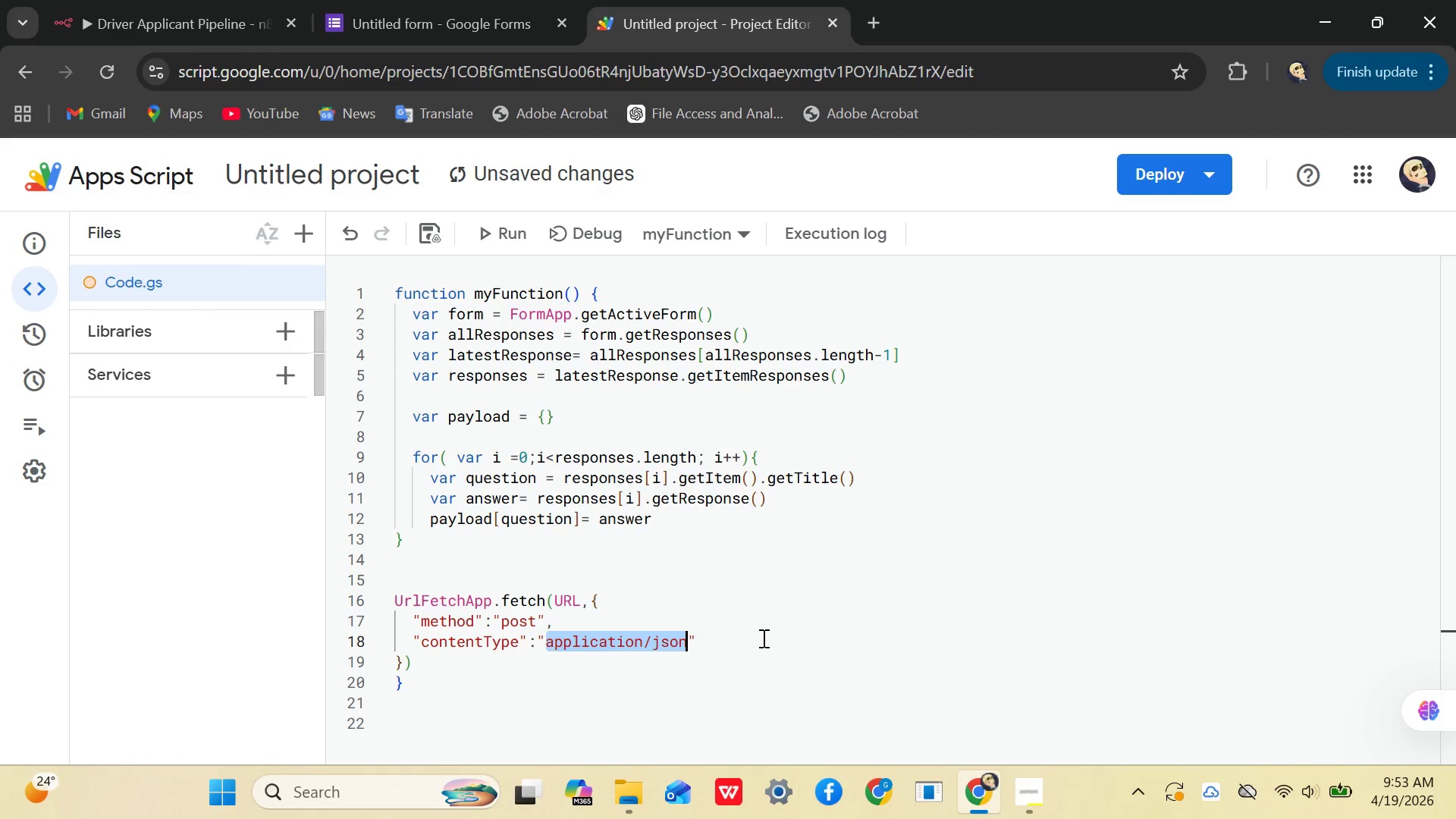 
left_click([742, 638])
 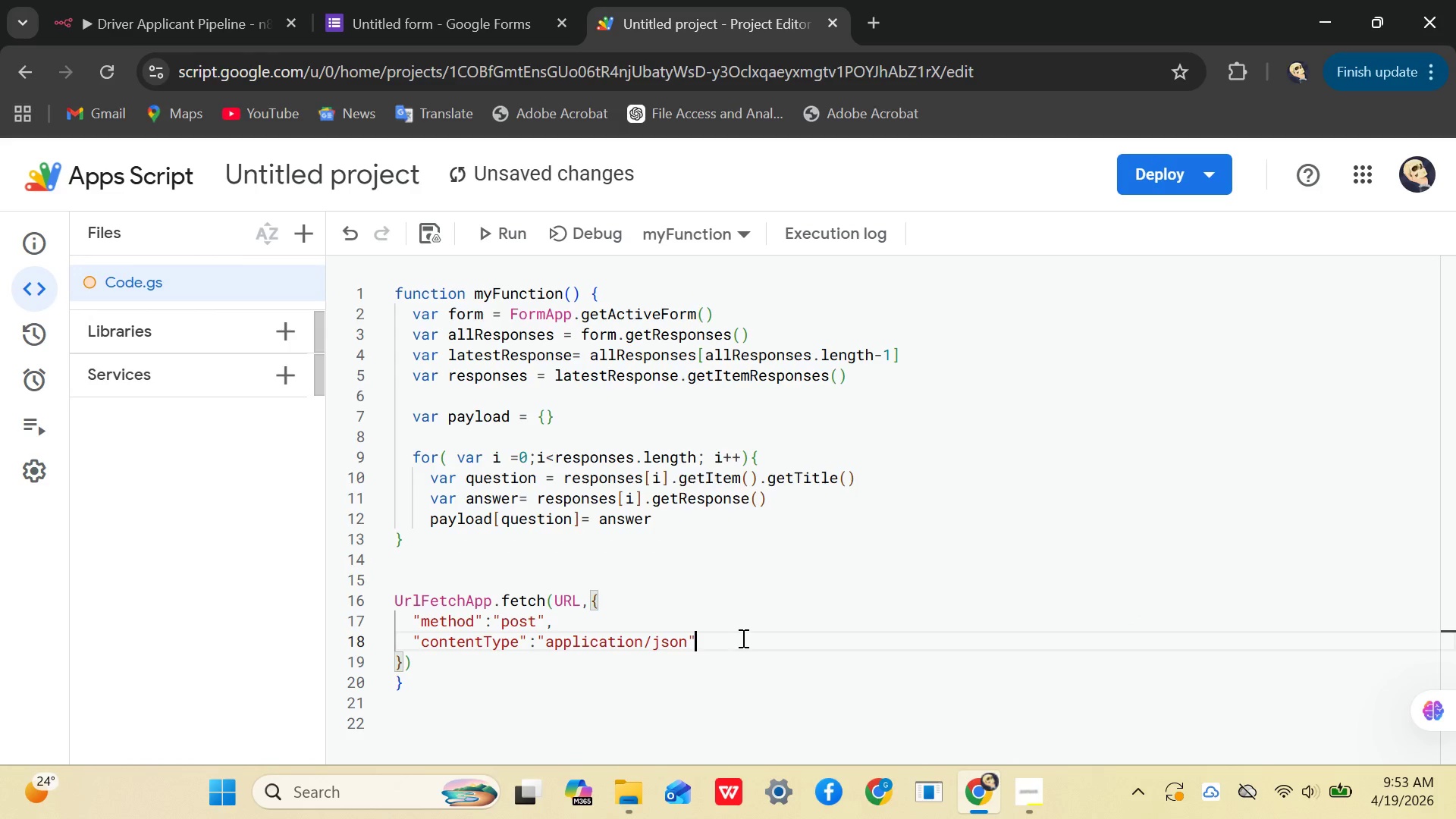 
key(Comma)
 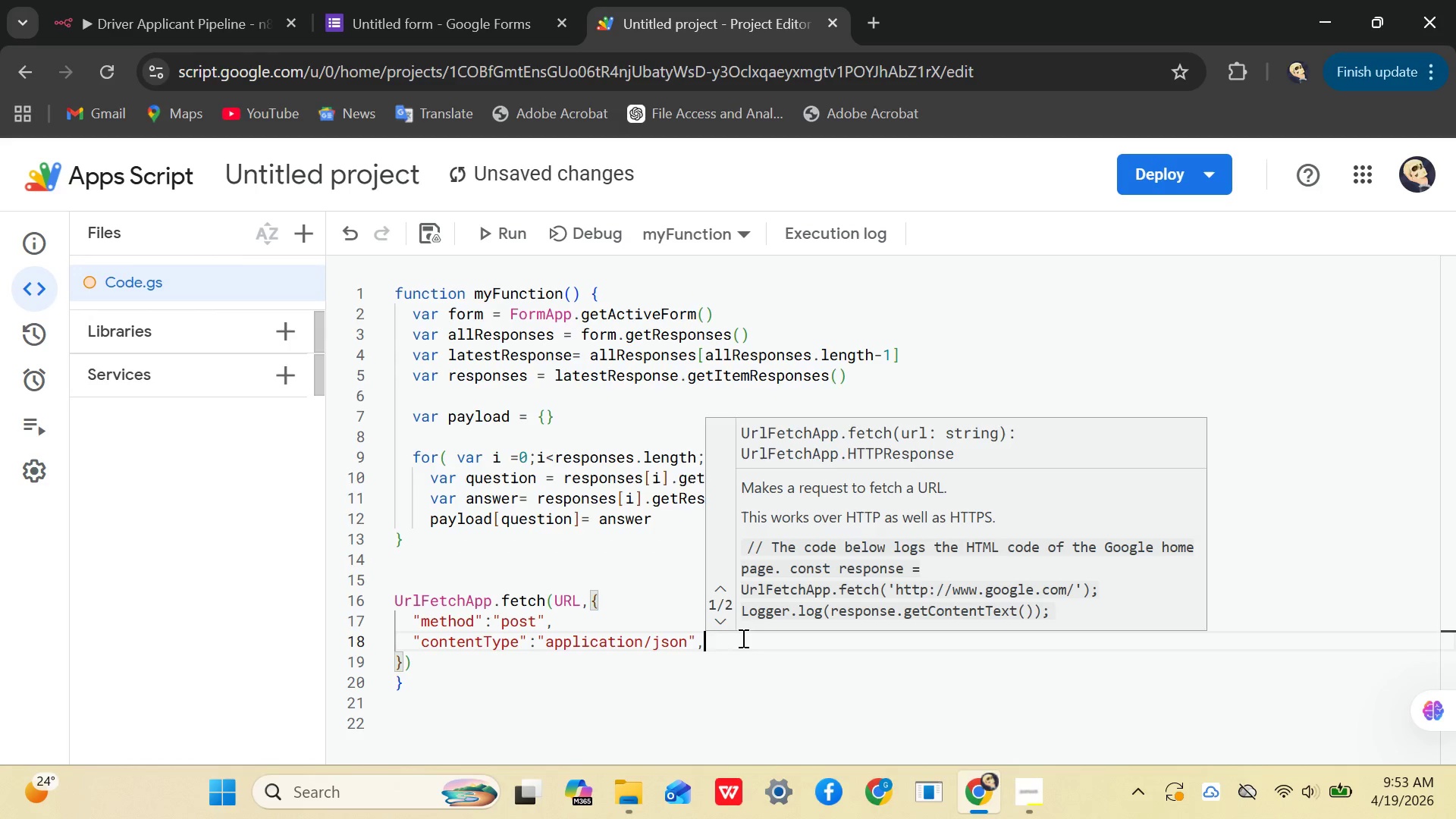 
key(Enter)
 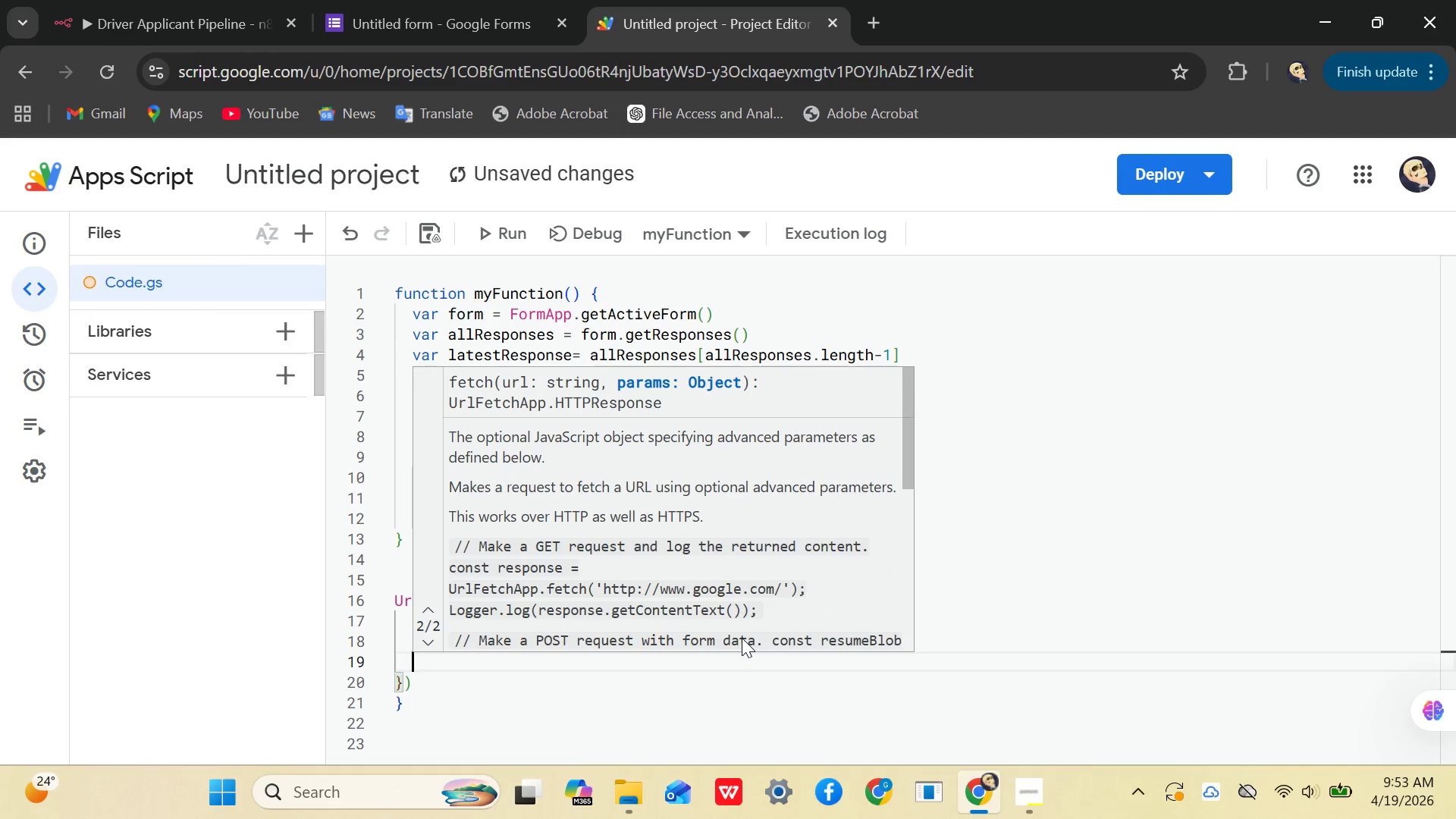 
type("pau)
key(Backspace)
type(yload)
 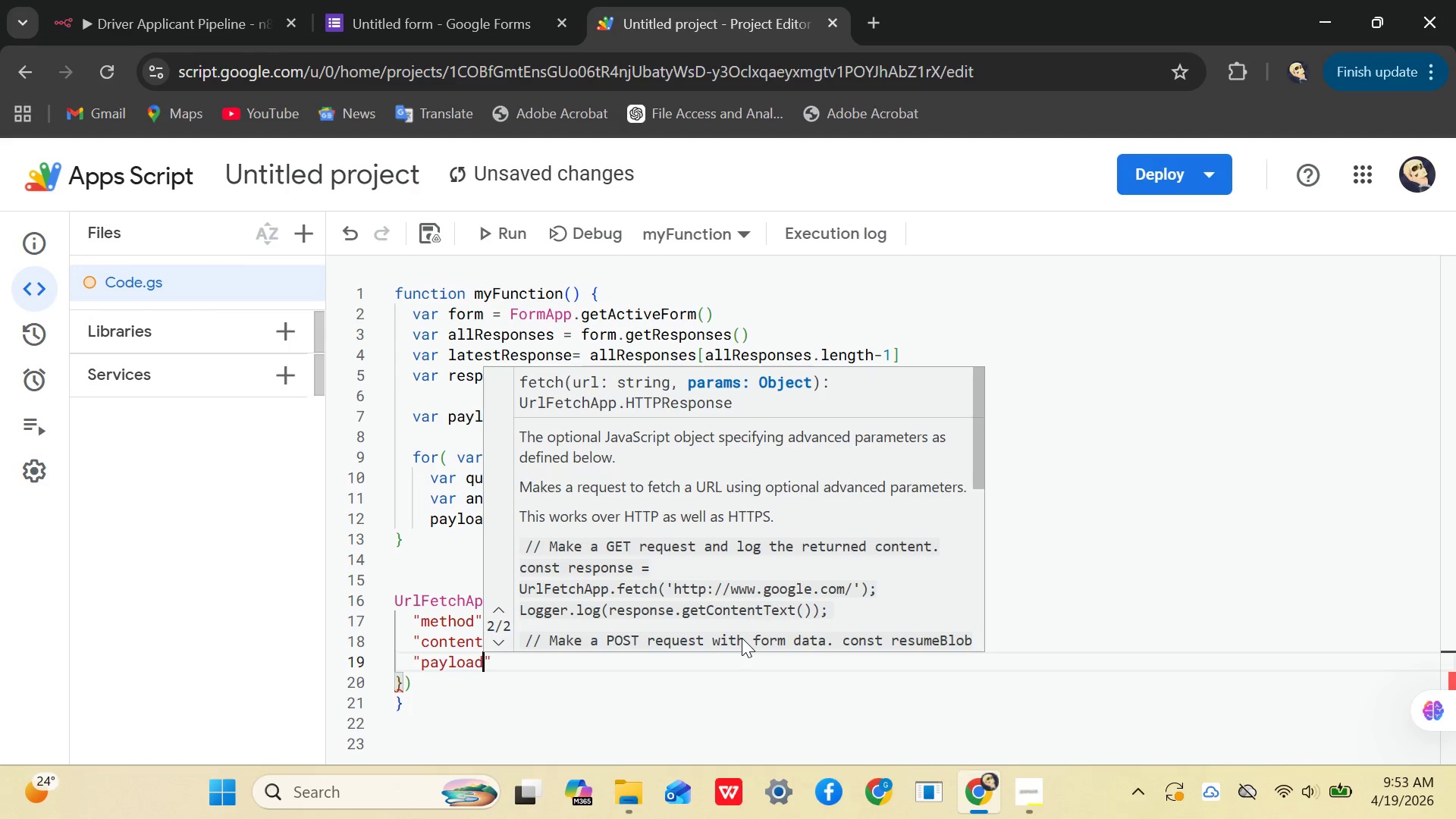 
key(ArrowRight)
 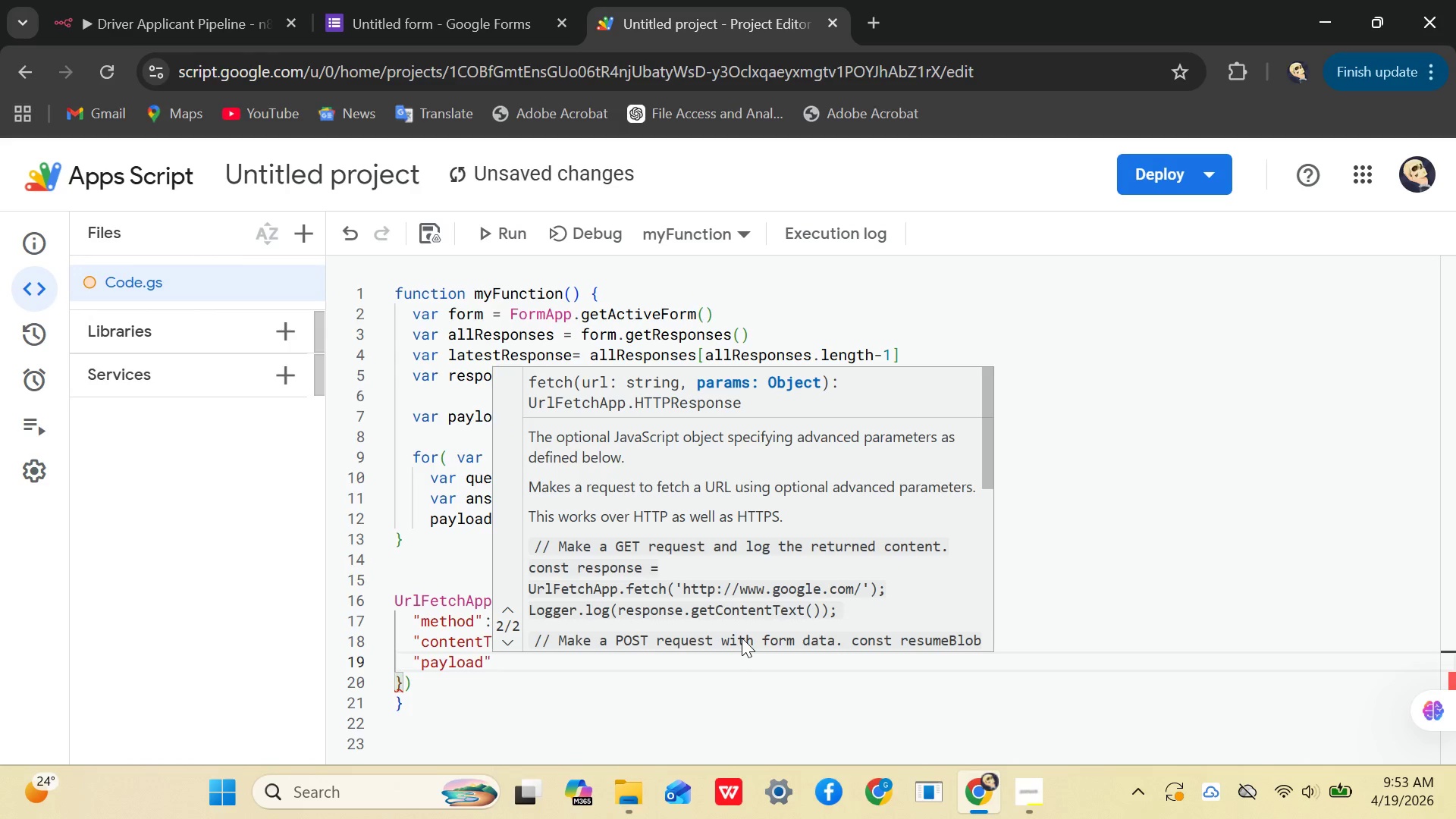 
type(:paylo)
key(Tab)
 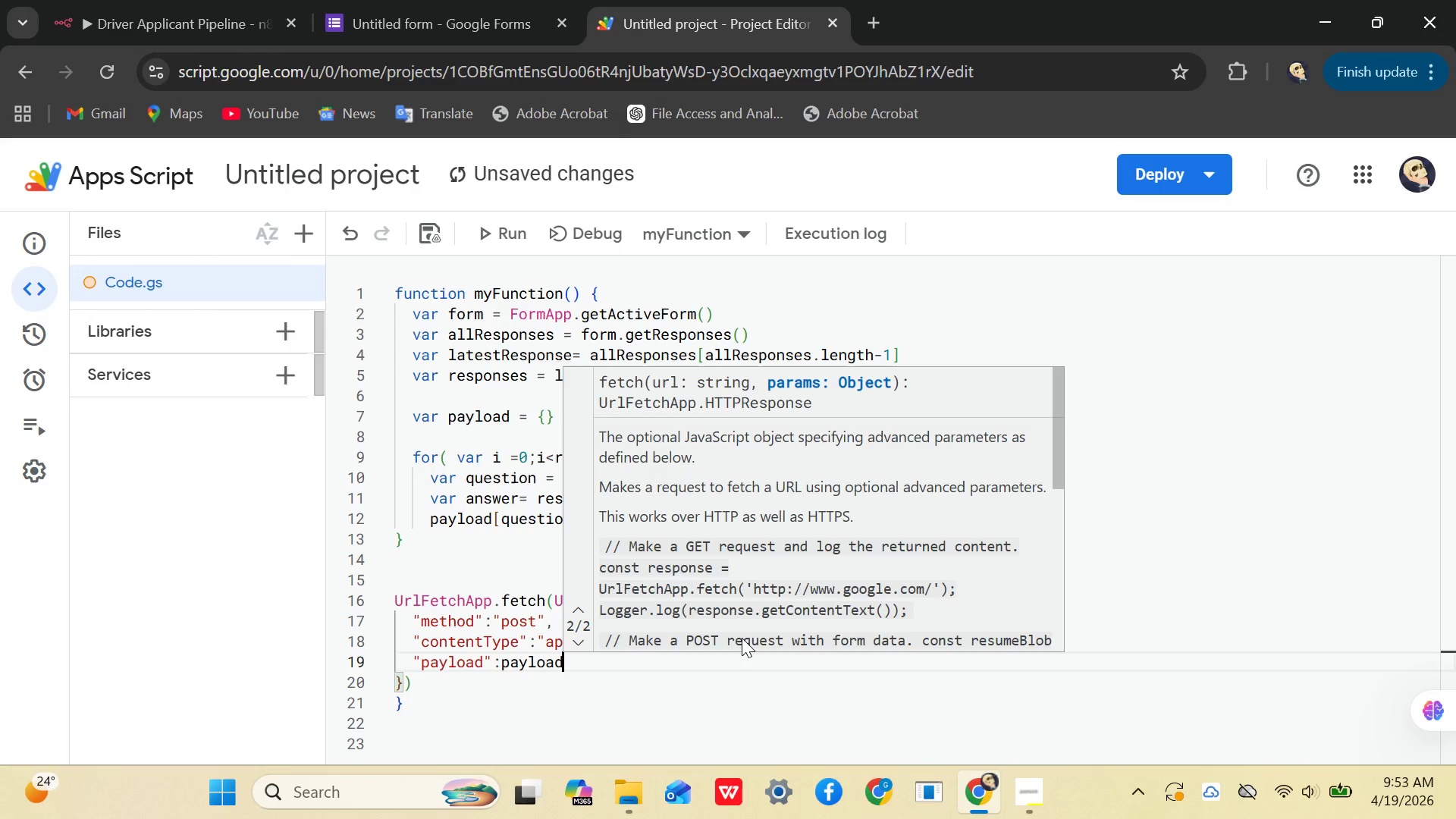 
wait(6.94)
 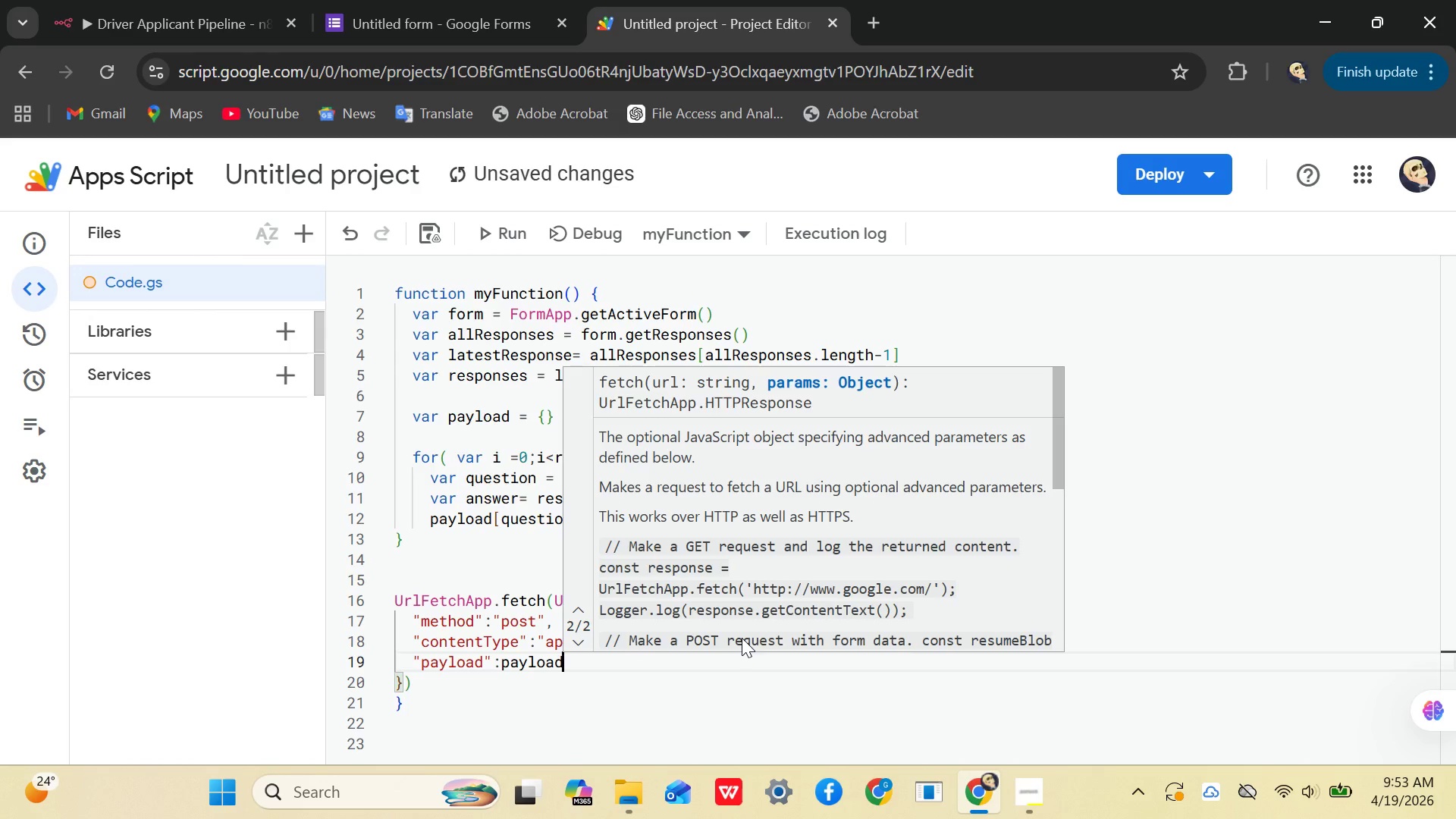 
left_click([592, 733])
 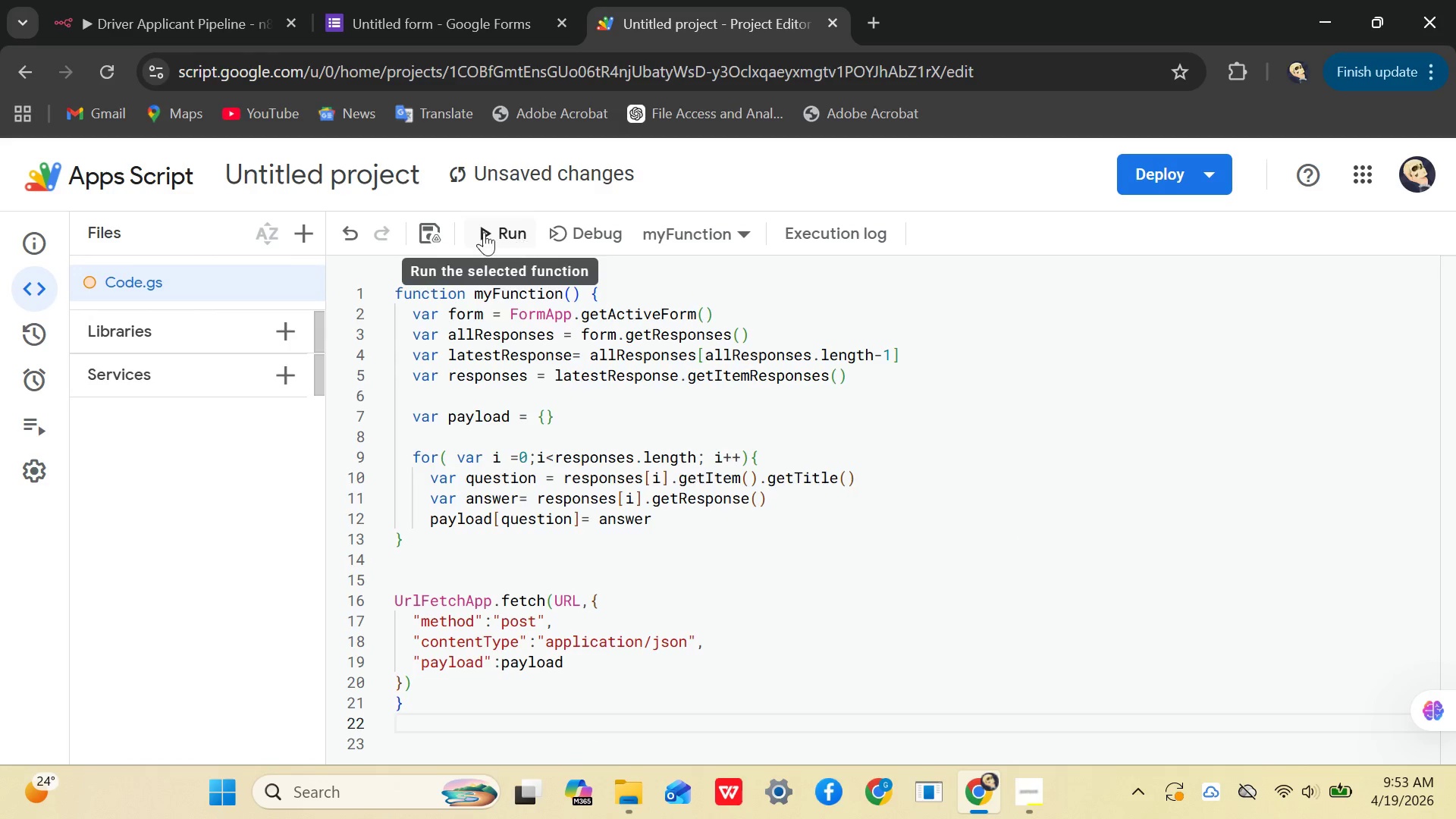 
left_click([435, 231])
 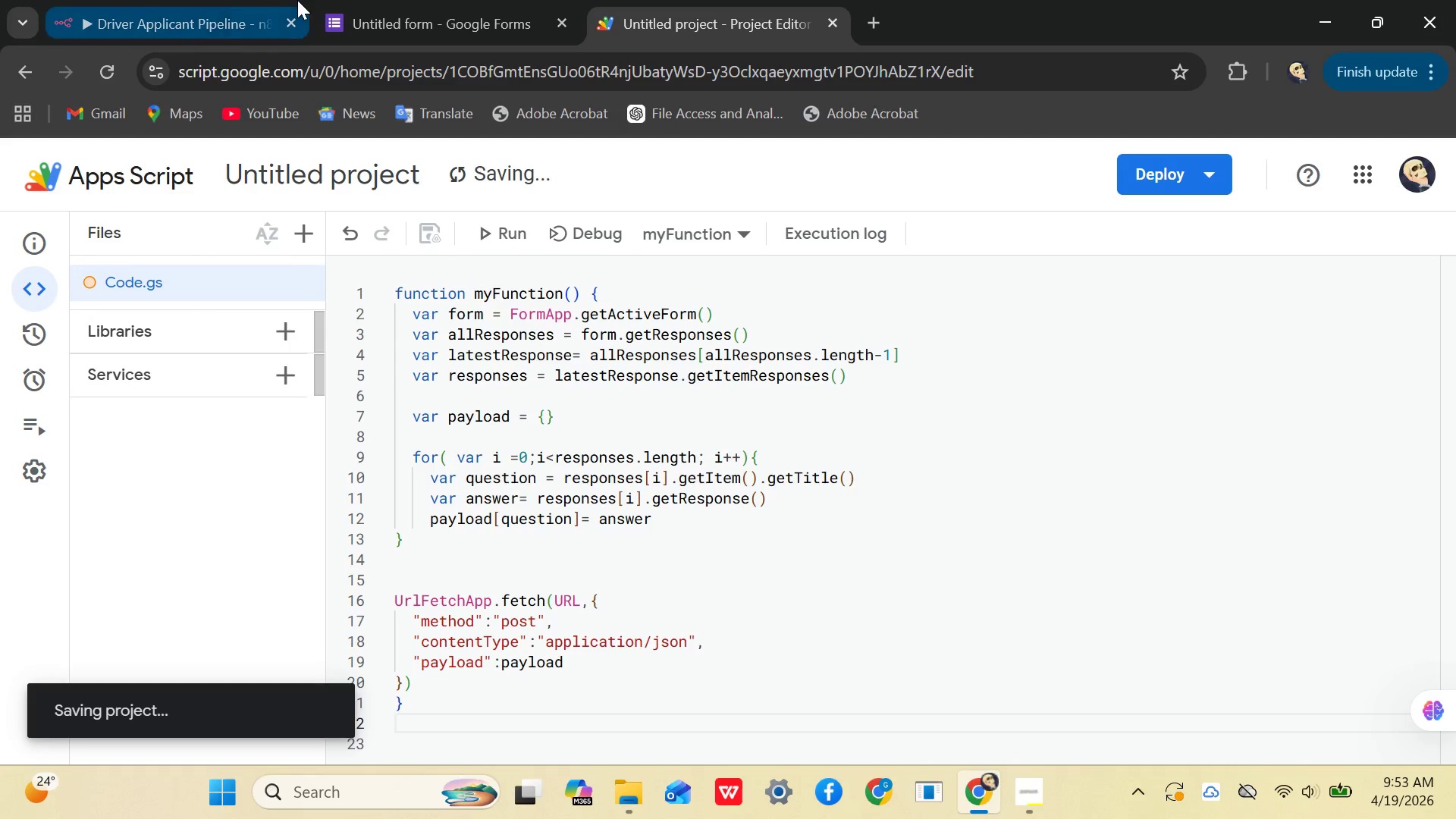 
left_click([150, 27])
 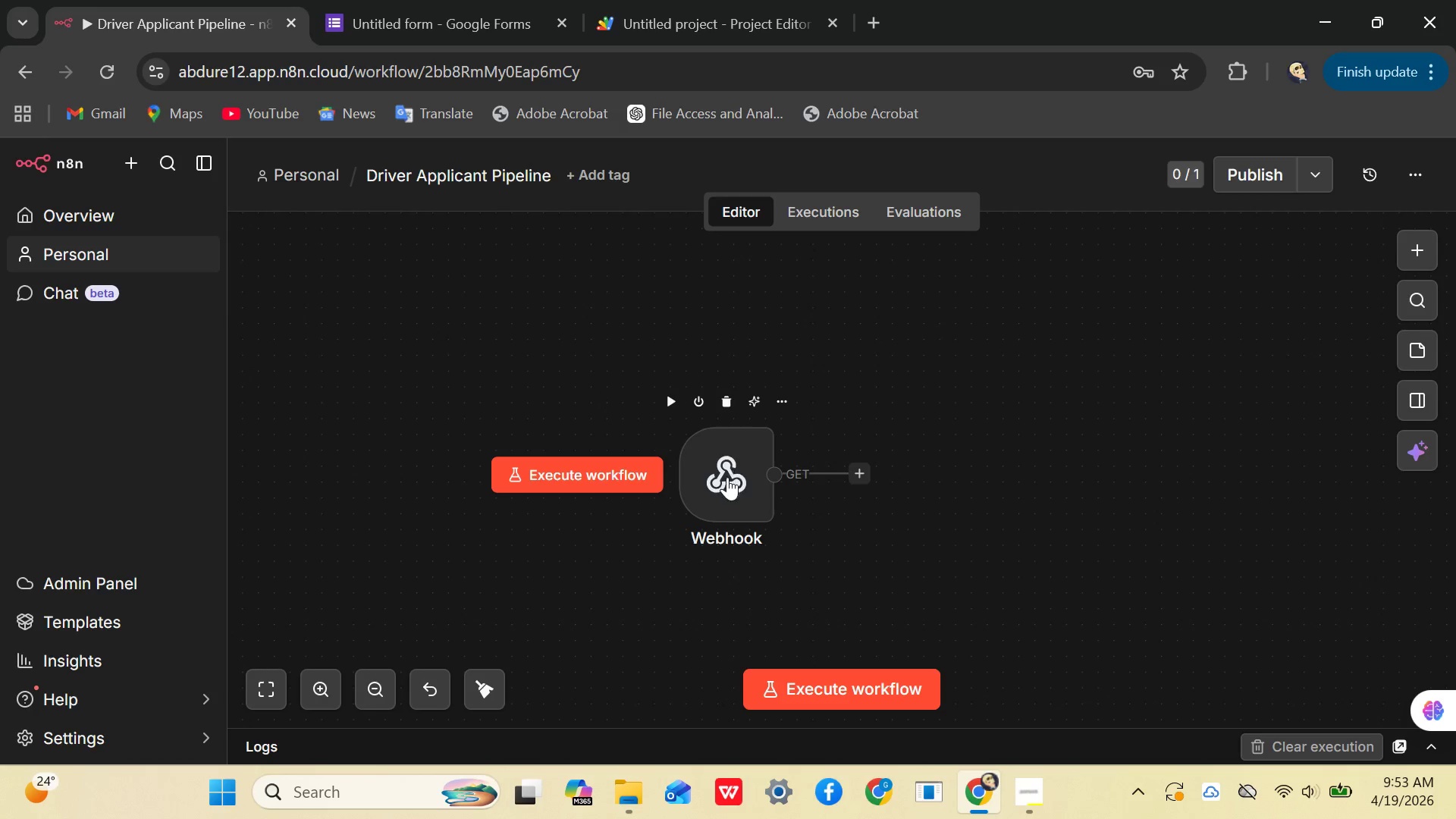 
left_click([442, 0])
 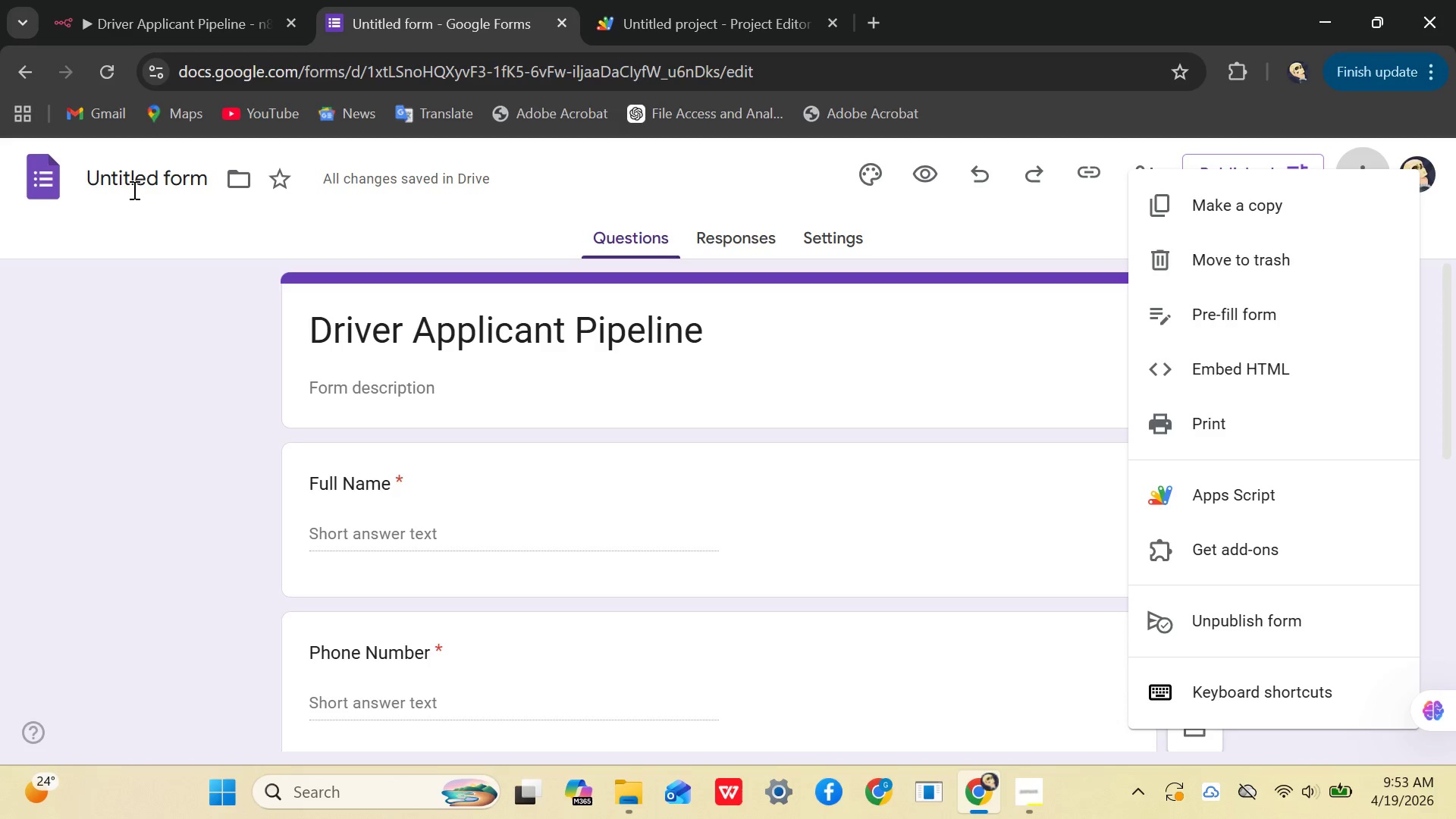 
left_click([133, 190])
 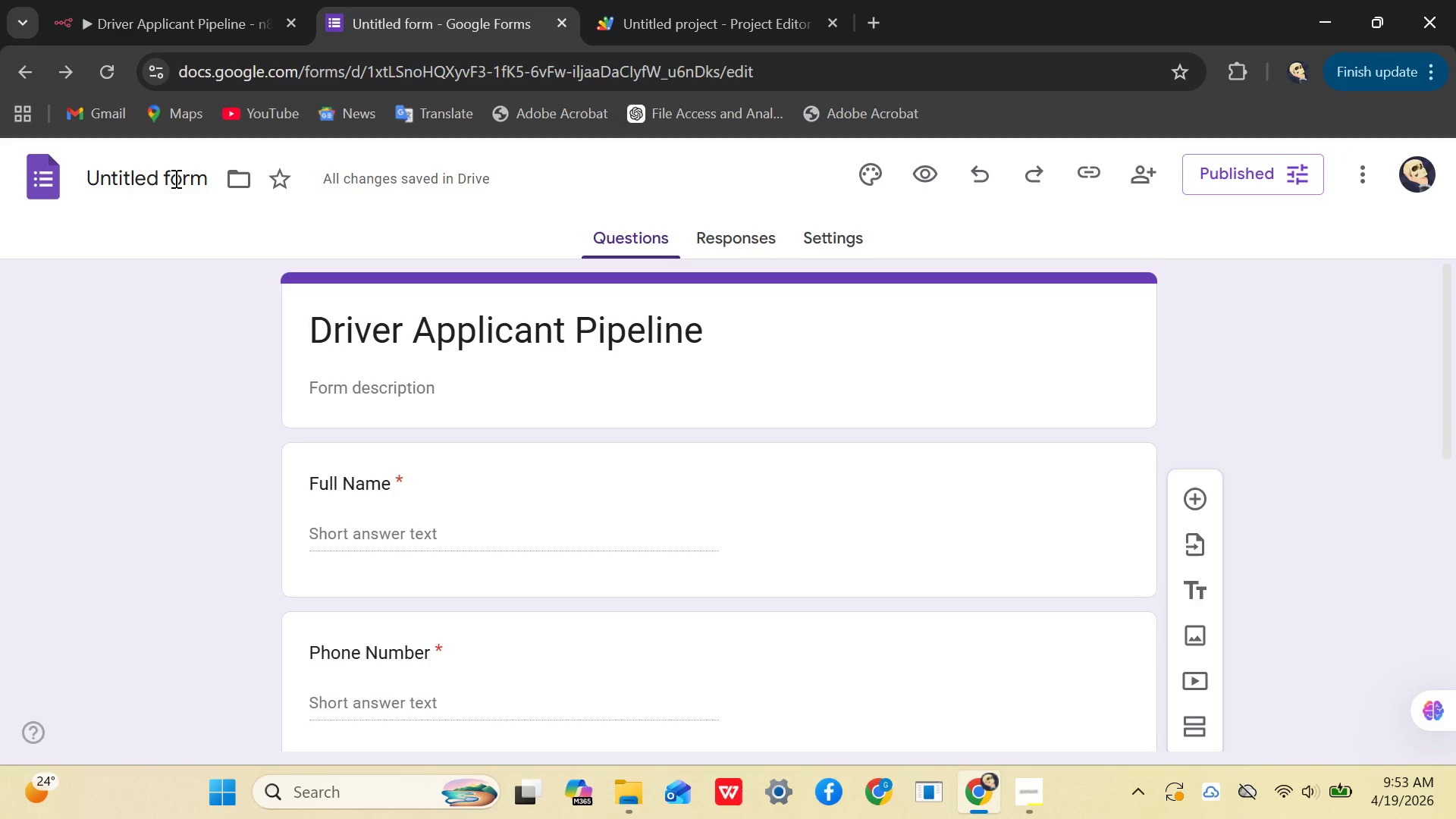 
left_click([174, 178])
 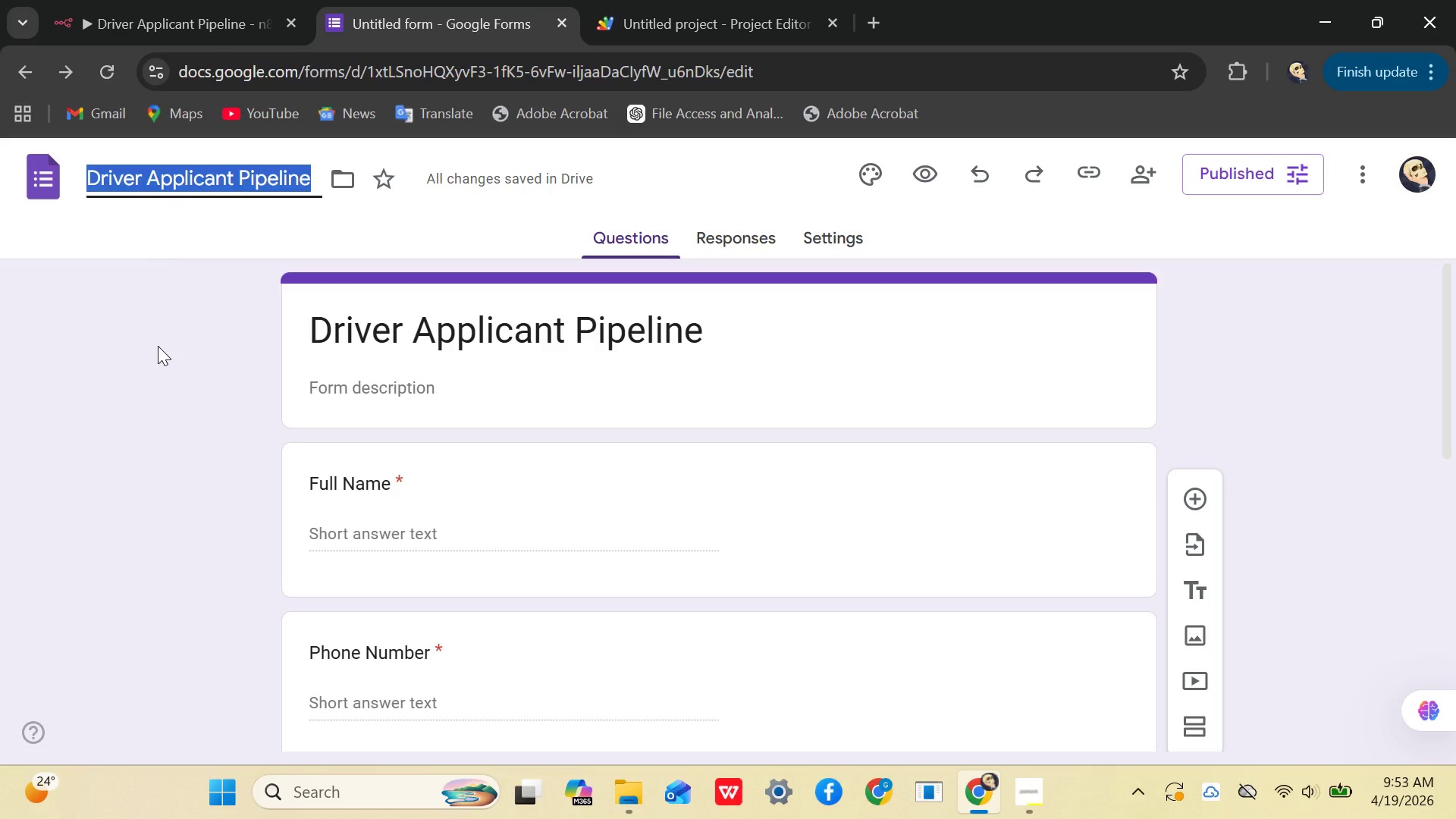 
left_click([158, 346])
 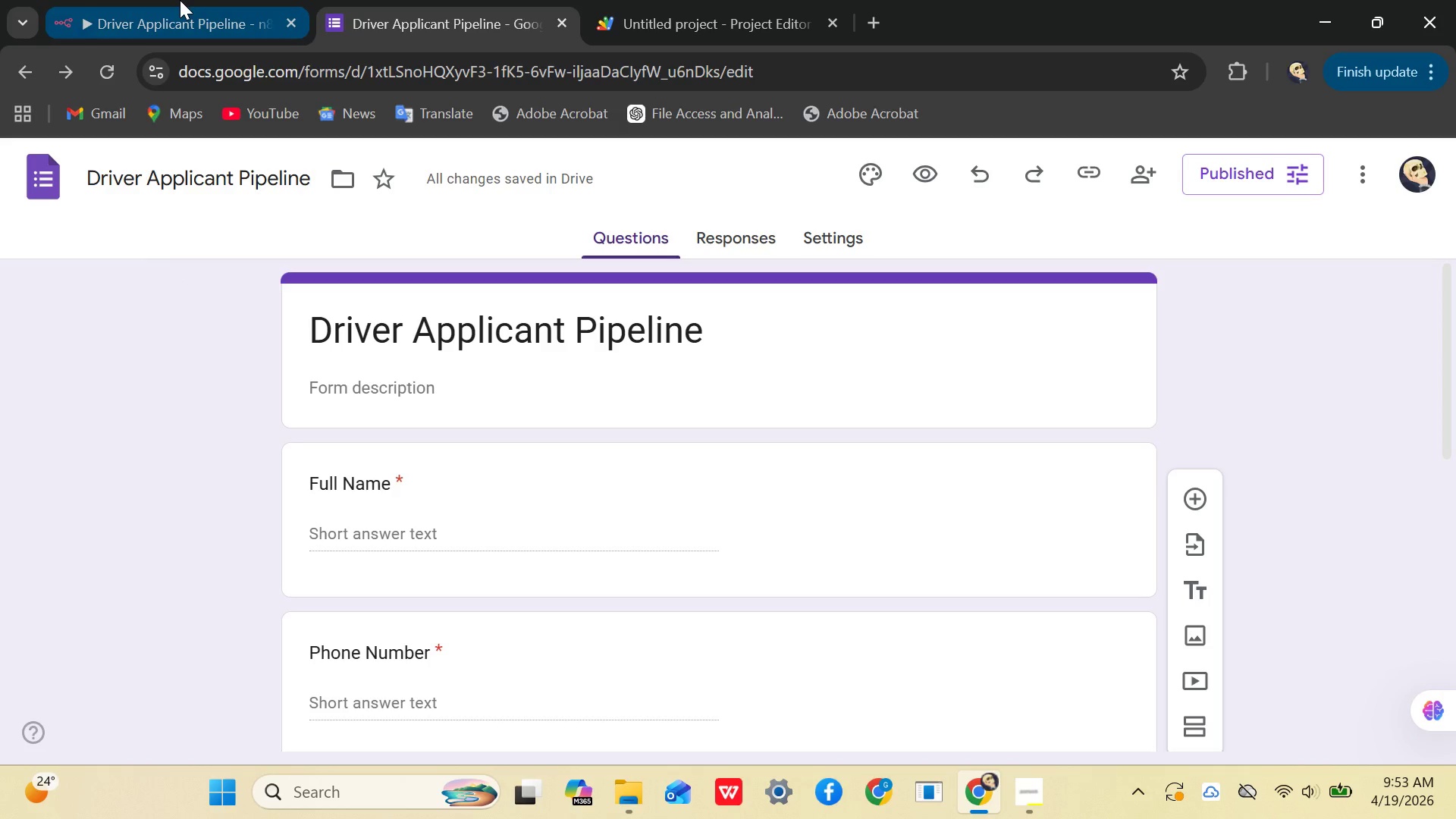 
left_click([180, 0])
 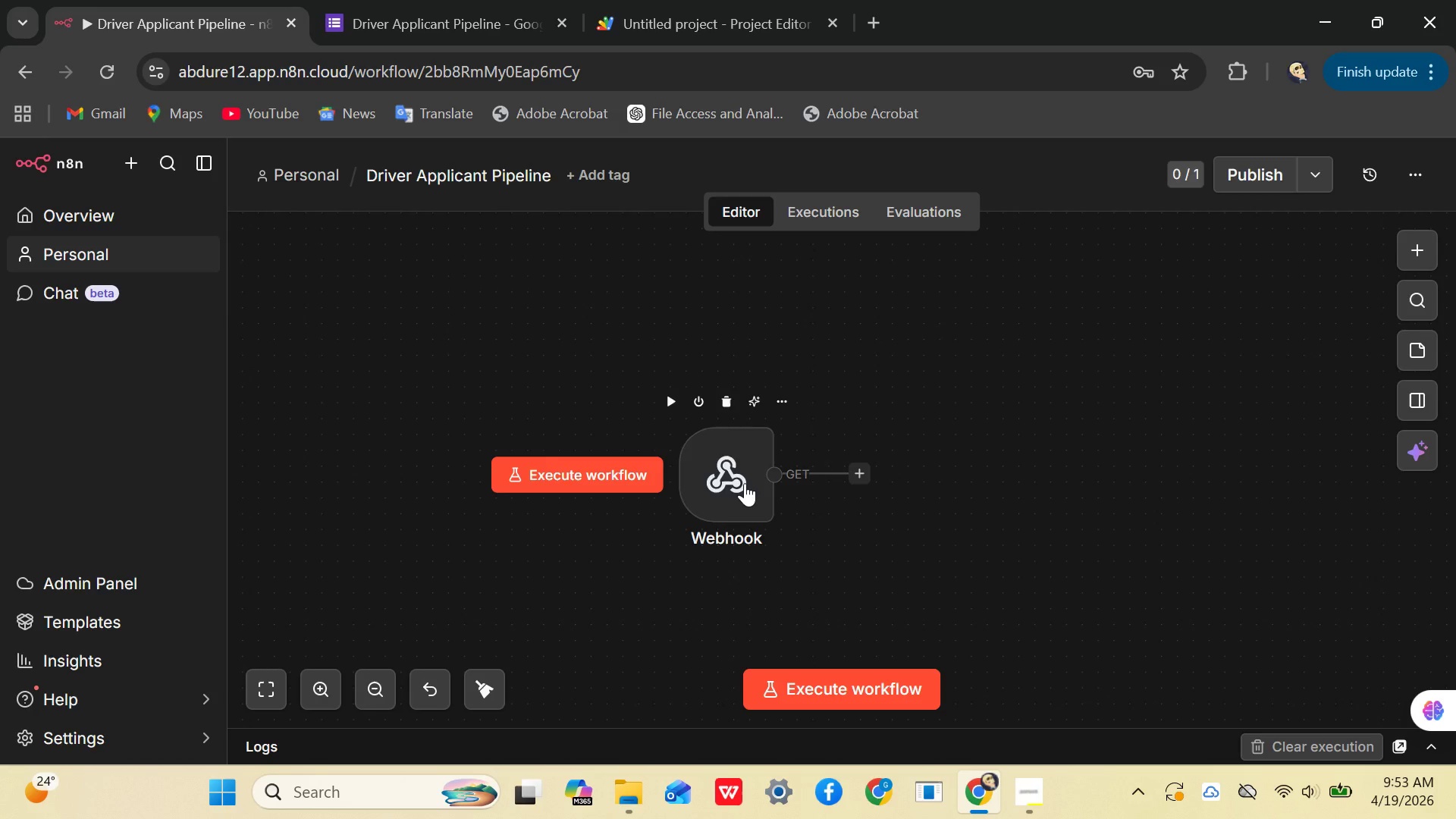 
double_click([745, 483])
 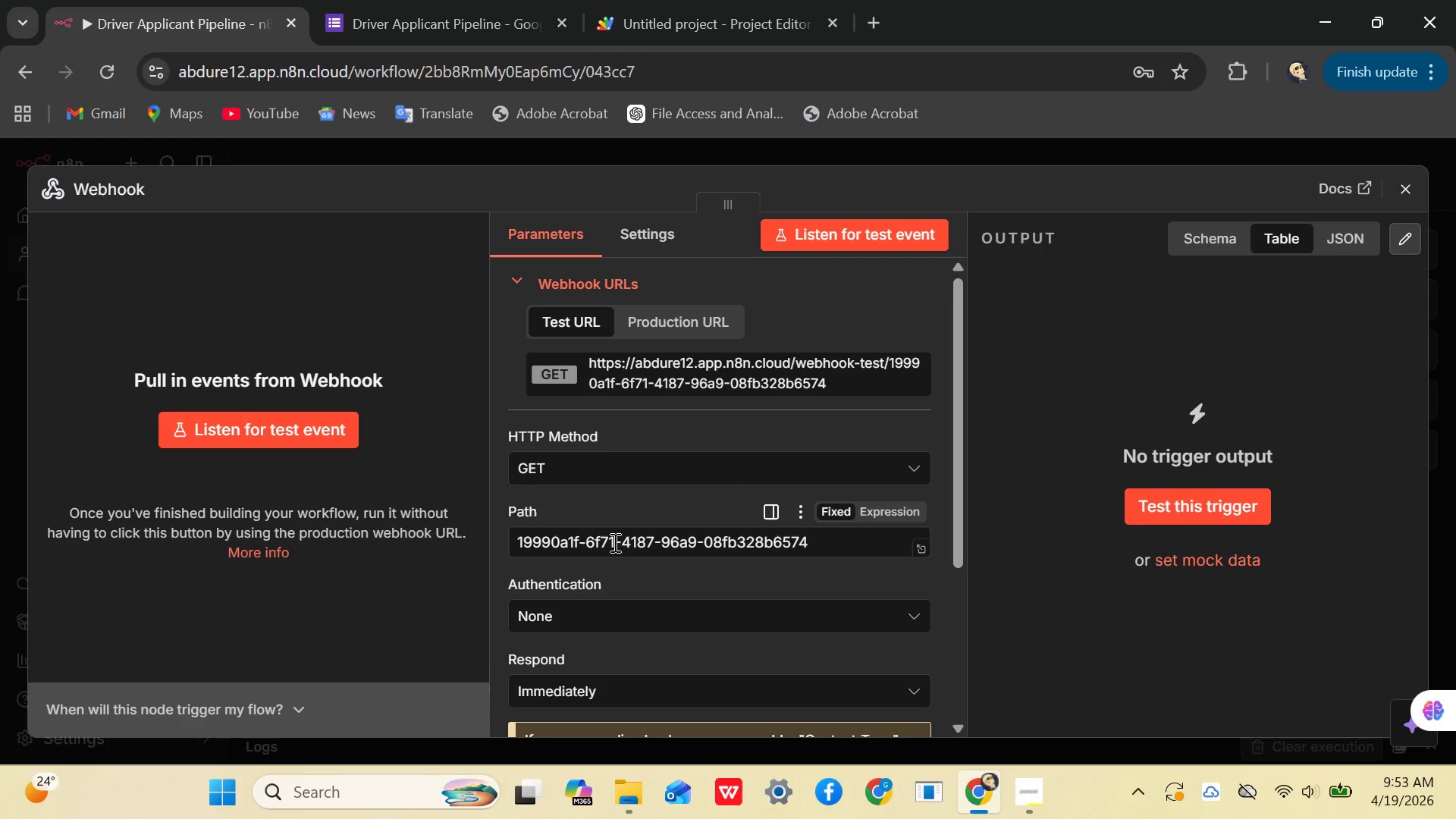 
left_click([673, 357])
 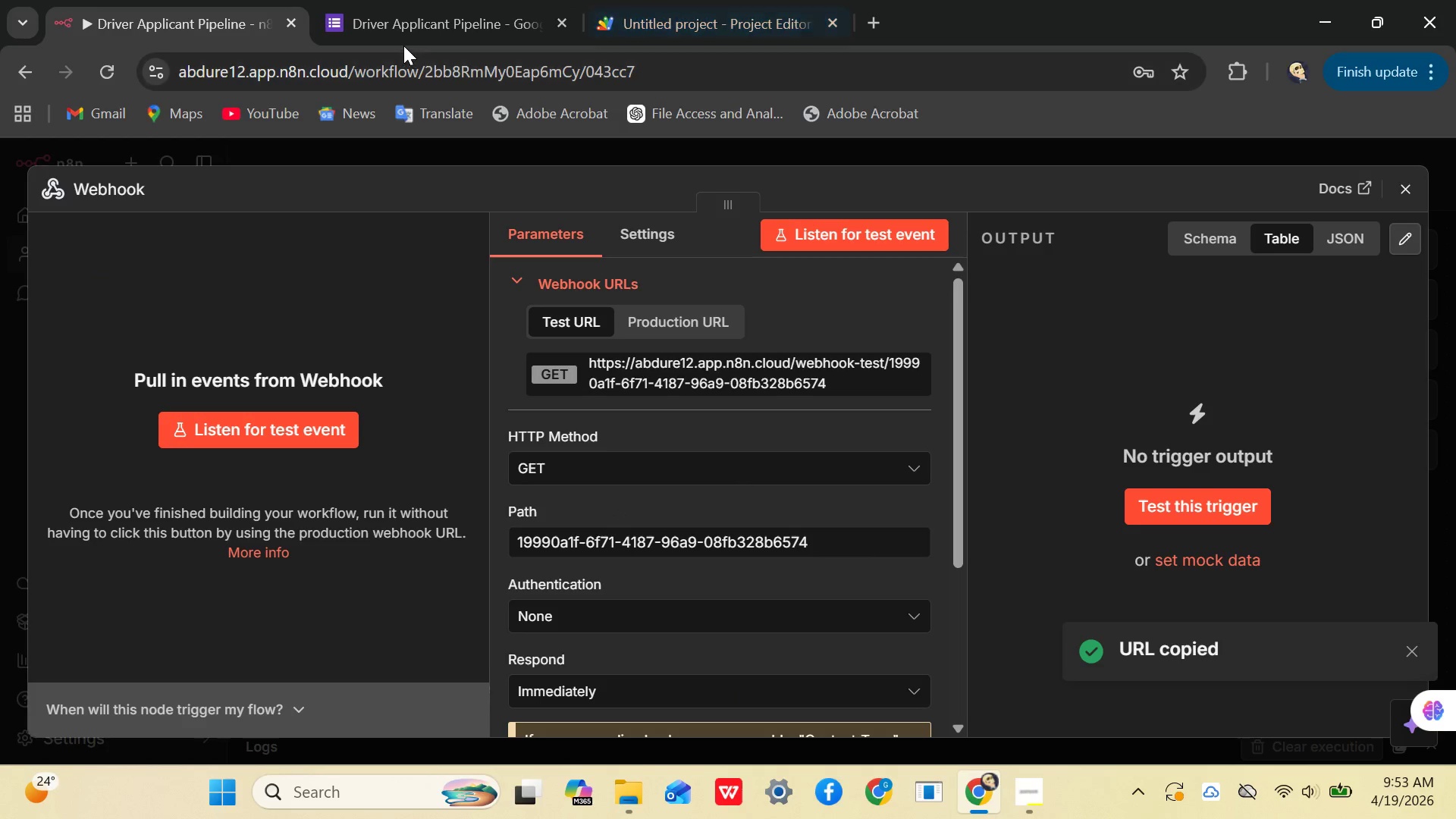 
left_click([407, 25])
 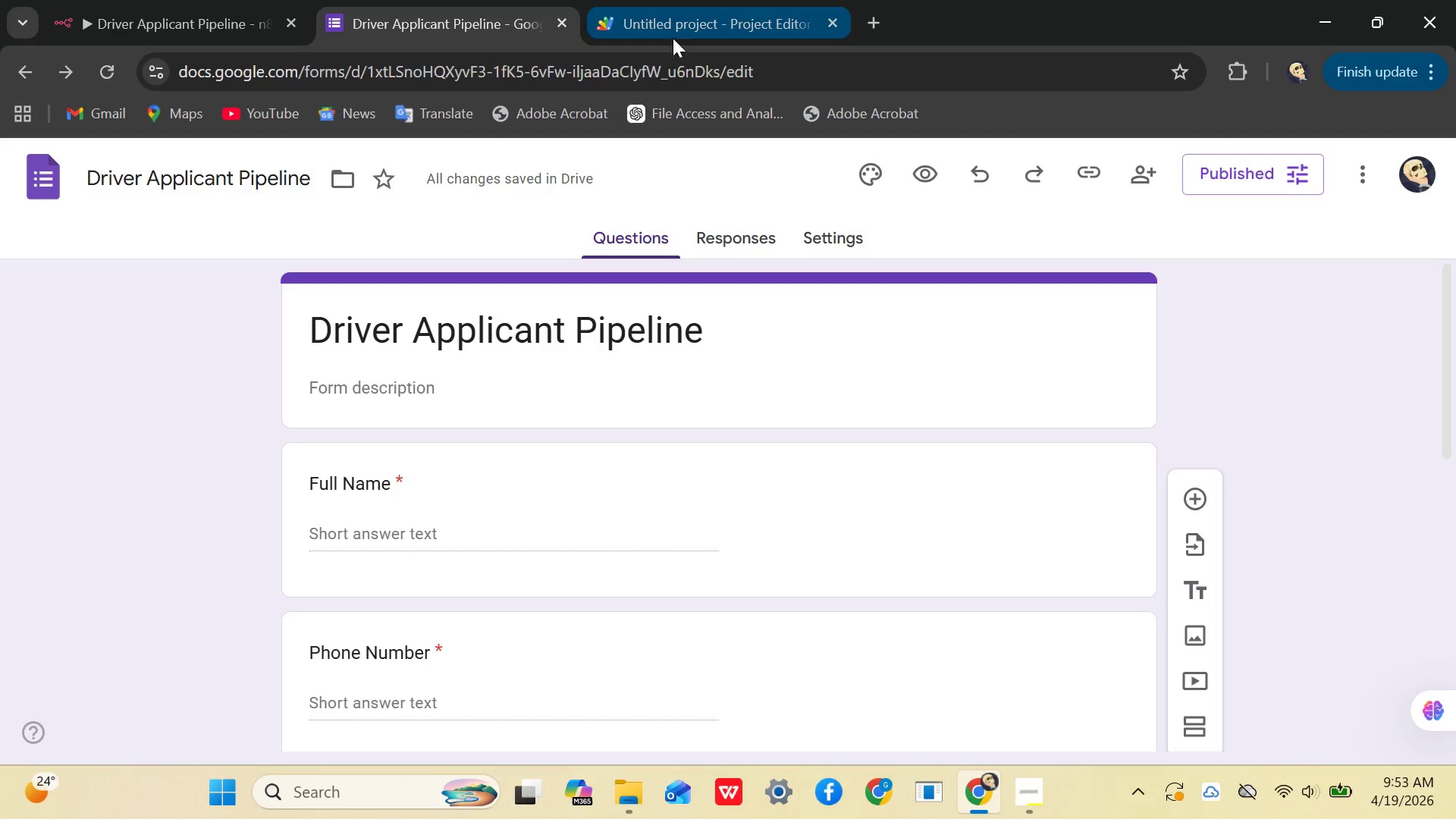 
left_click([686, 32])
 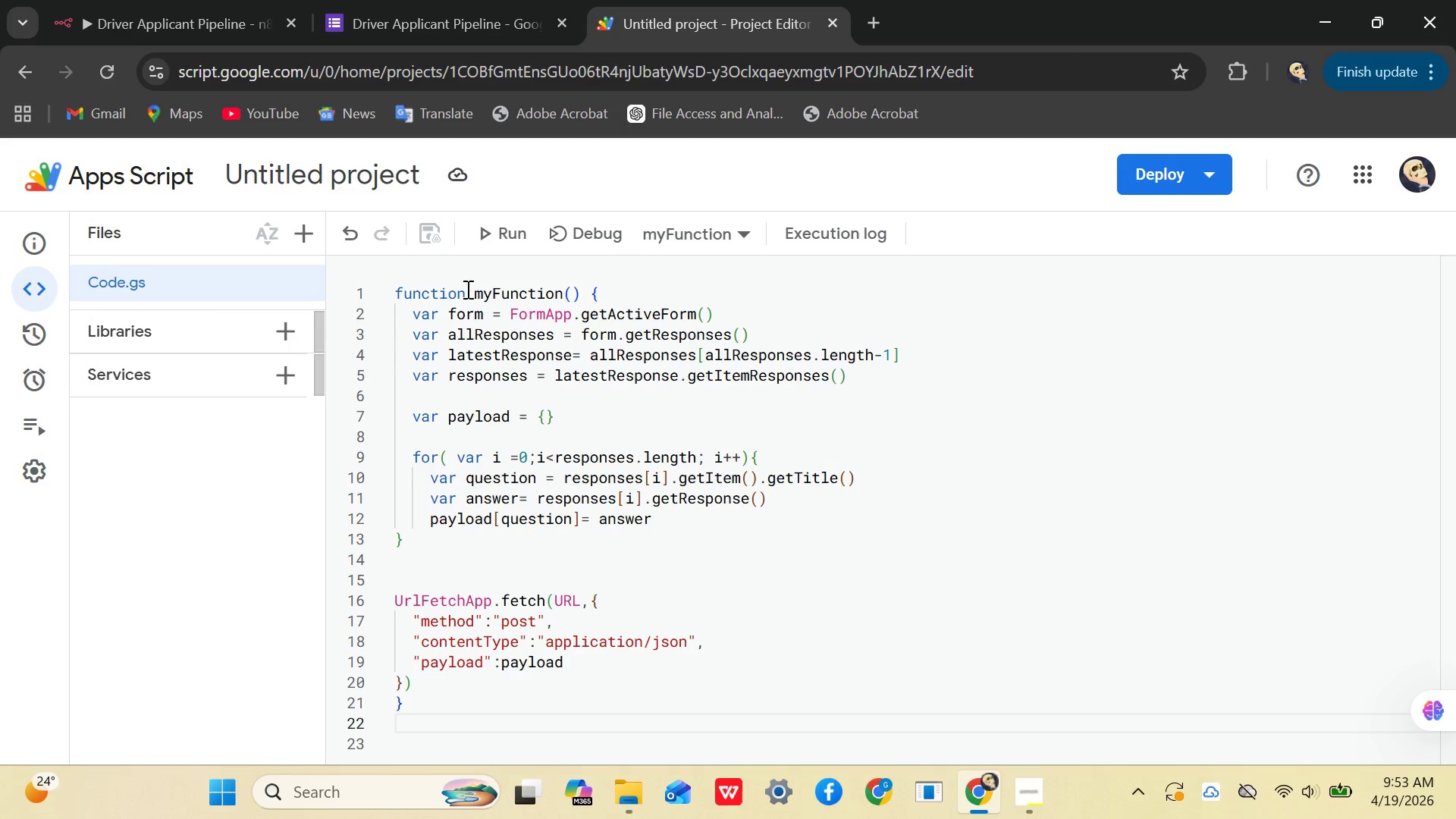 
left_click([413, 265])
 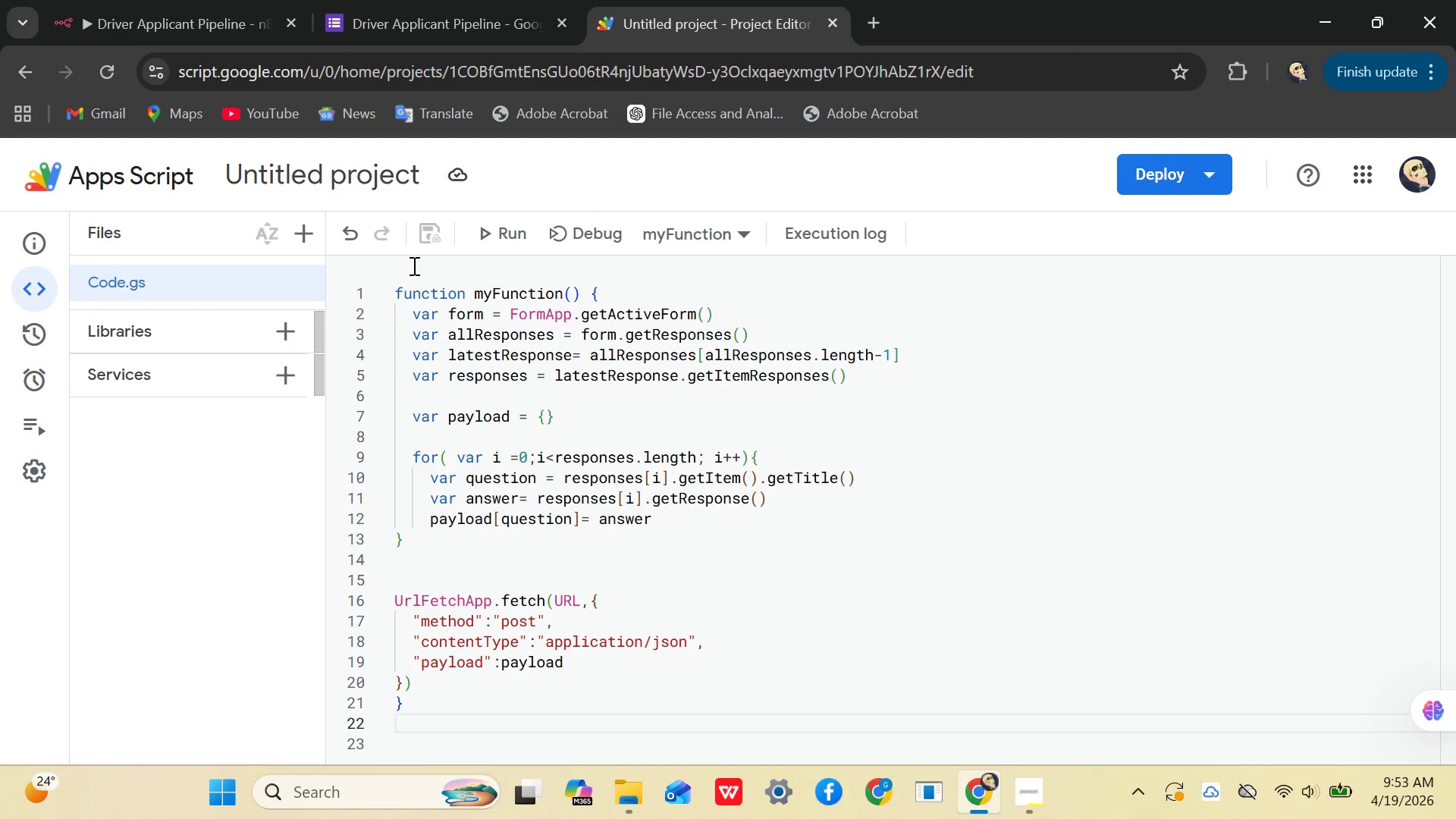 
left_click([413, 265])
 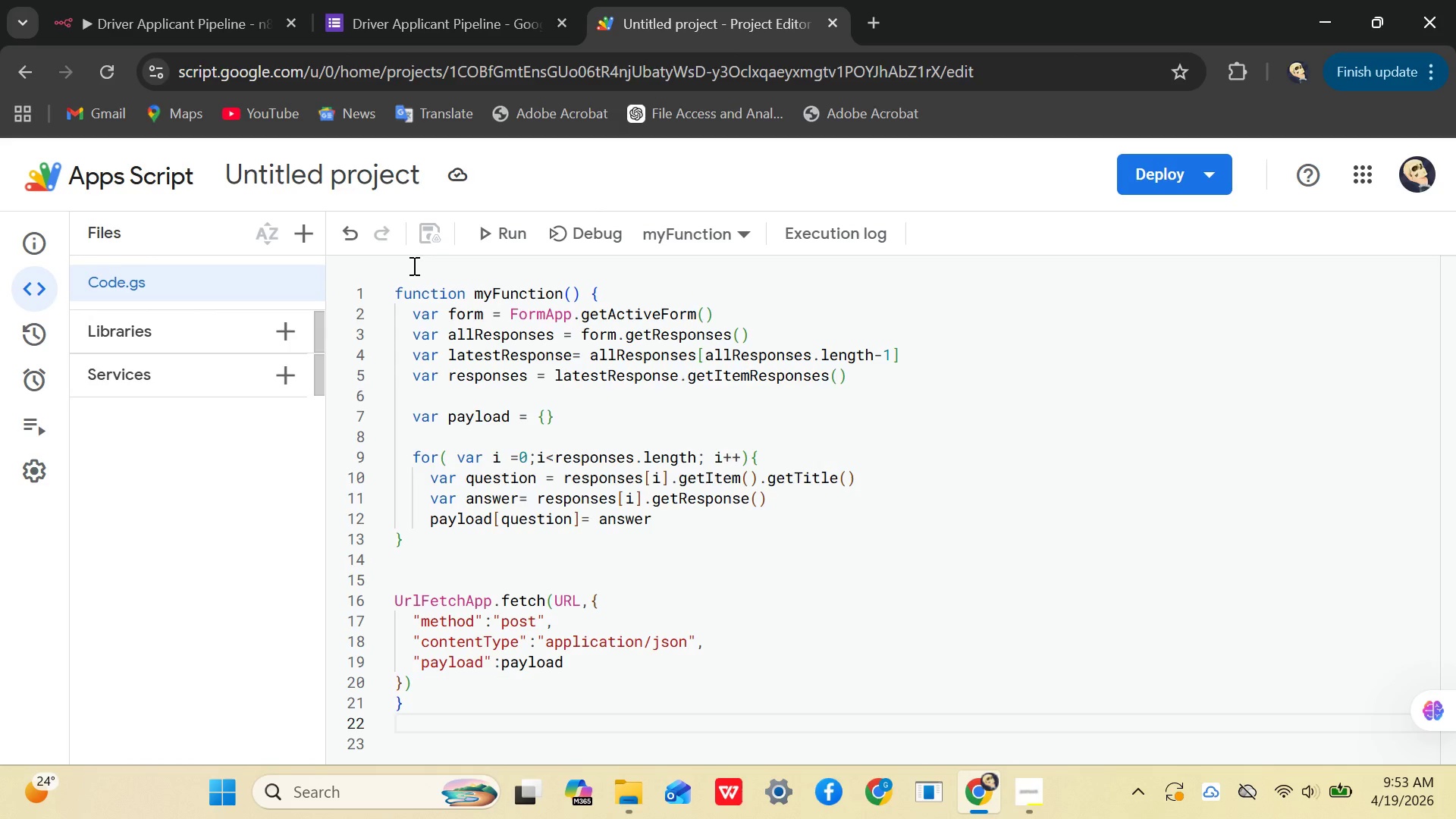 
left_click_drag(start_coordinate=[413, 265], to_coordinate=[397, 293])
 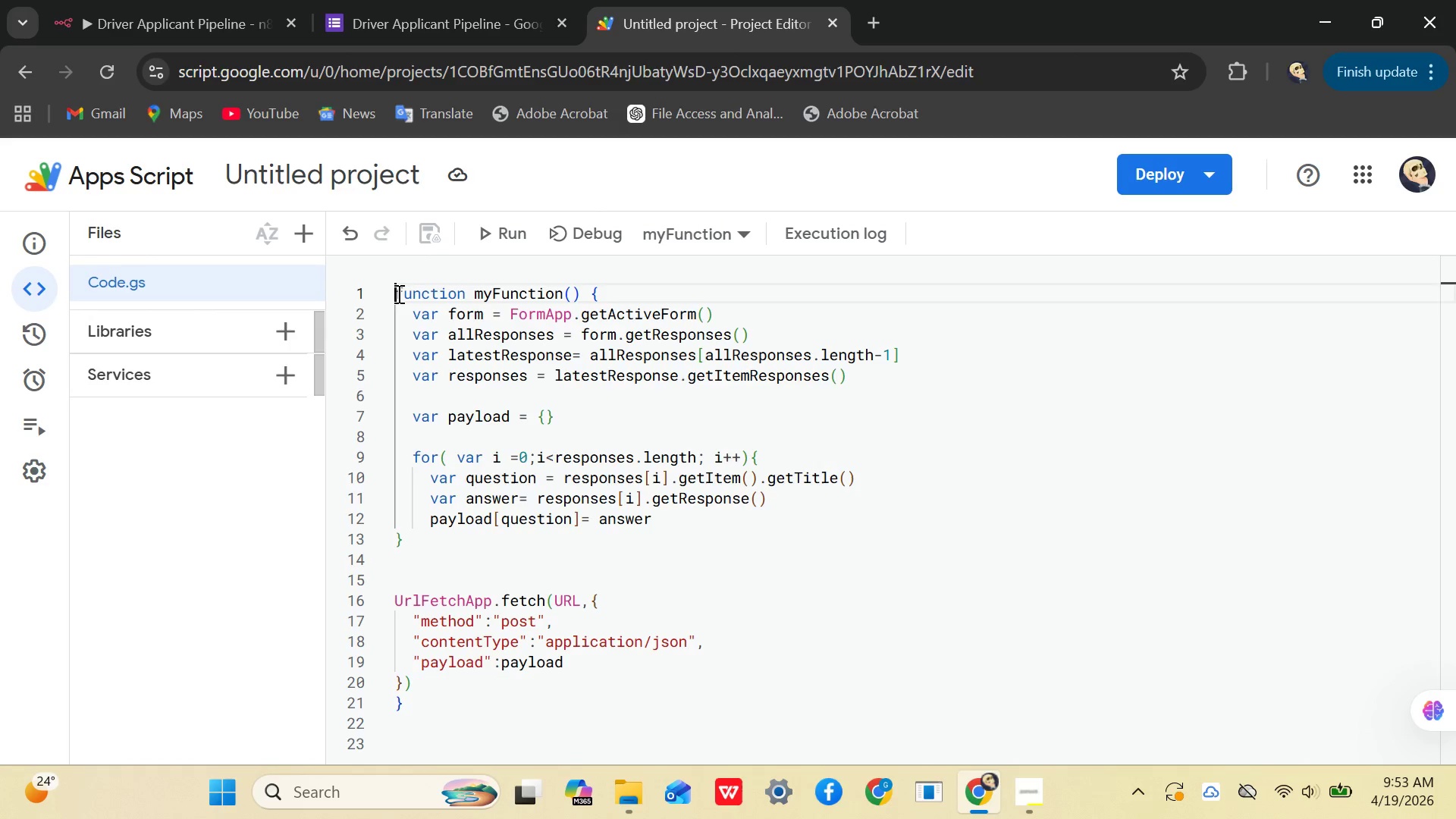 
left_click([397, 293])
 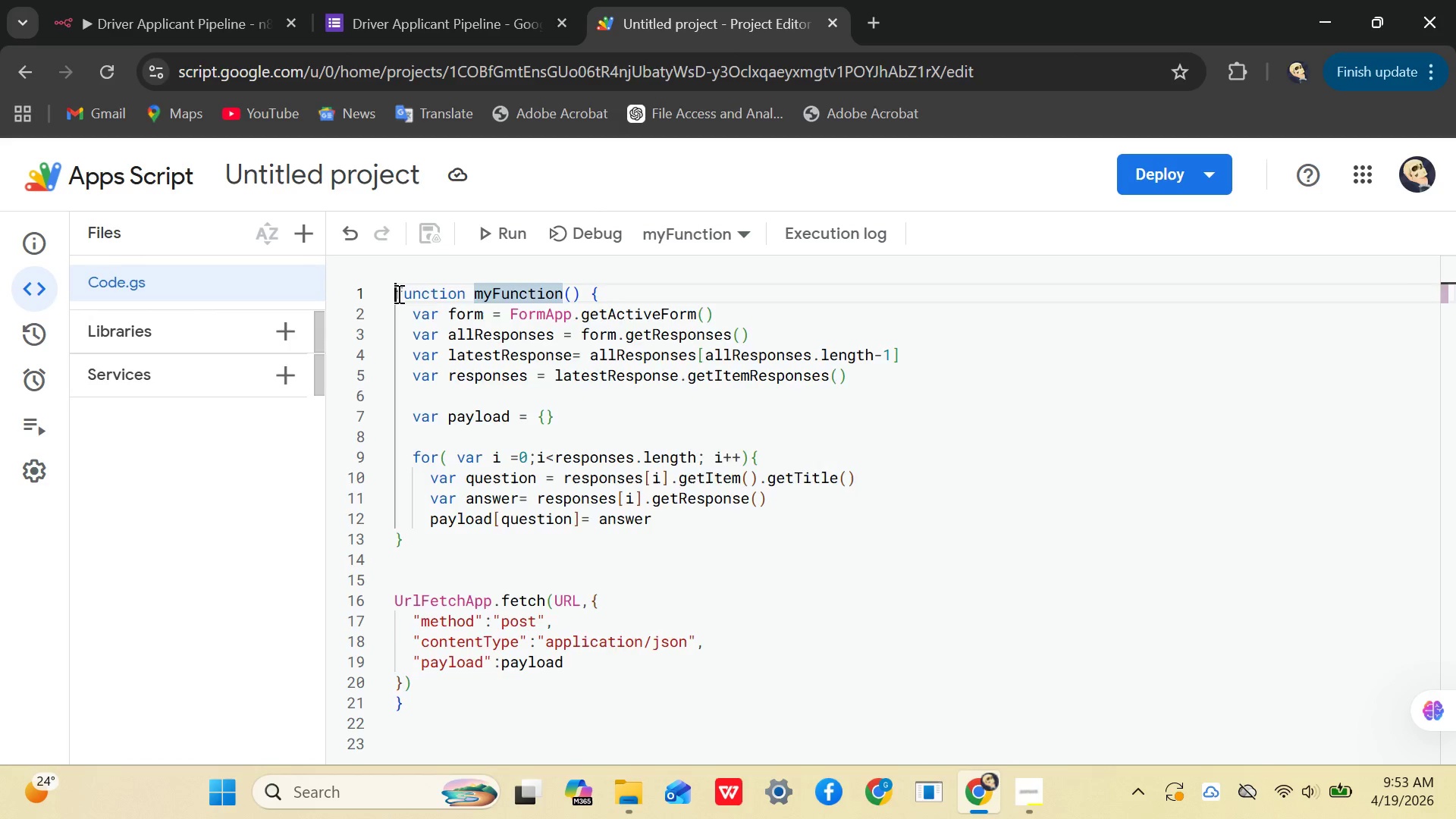 
key(Enter)
 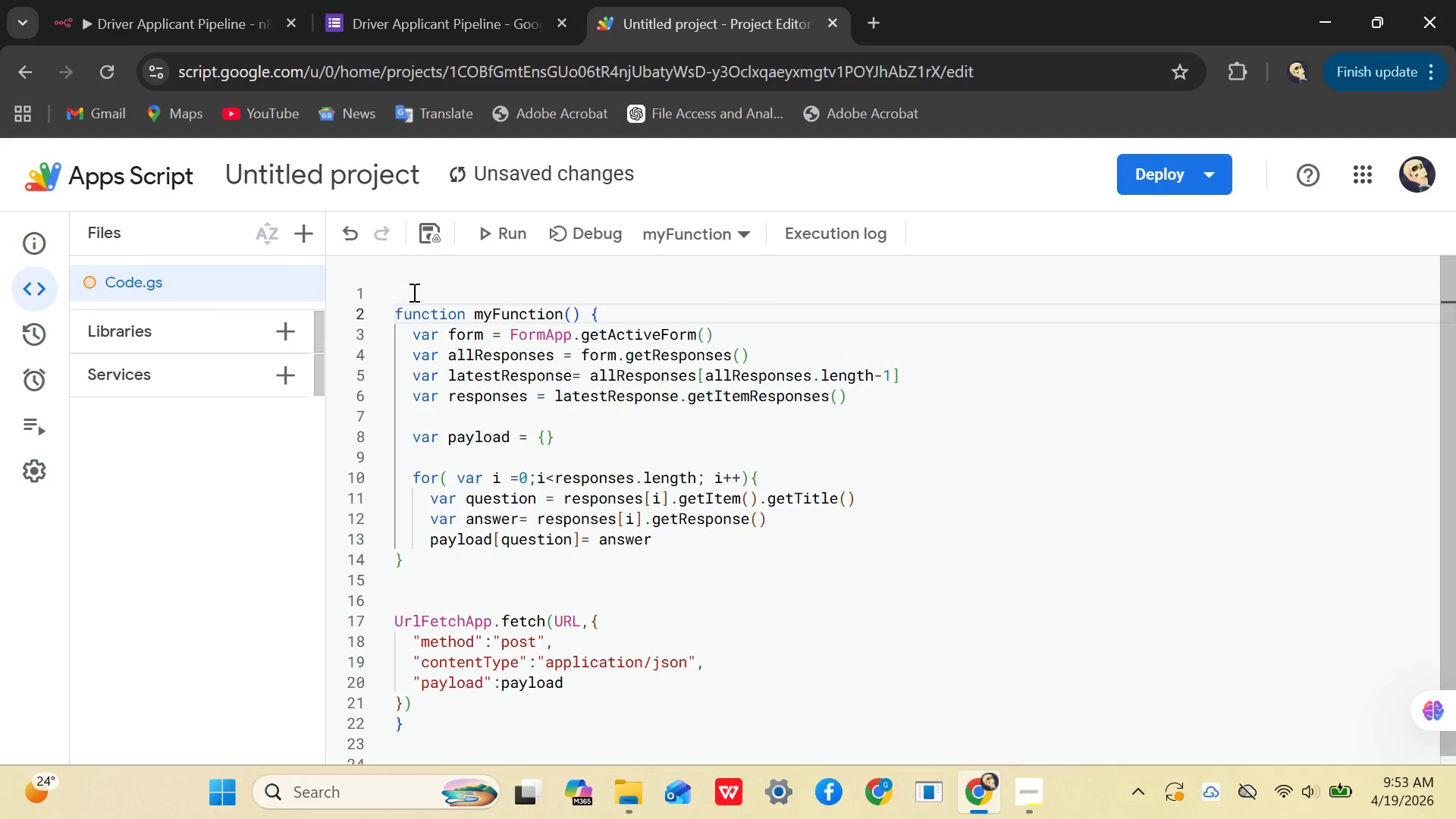 
left_click([413, 292])
 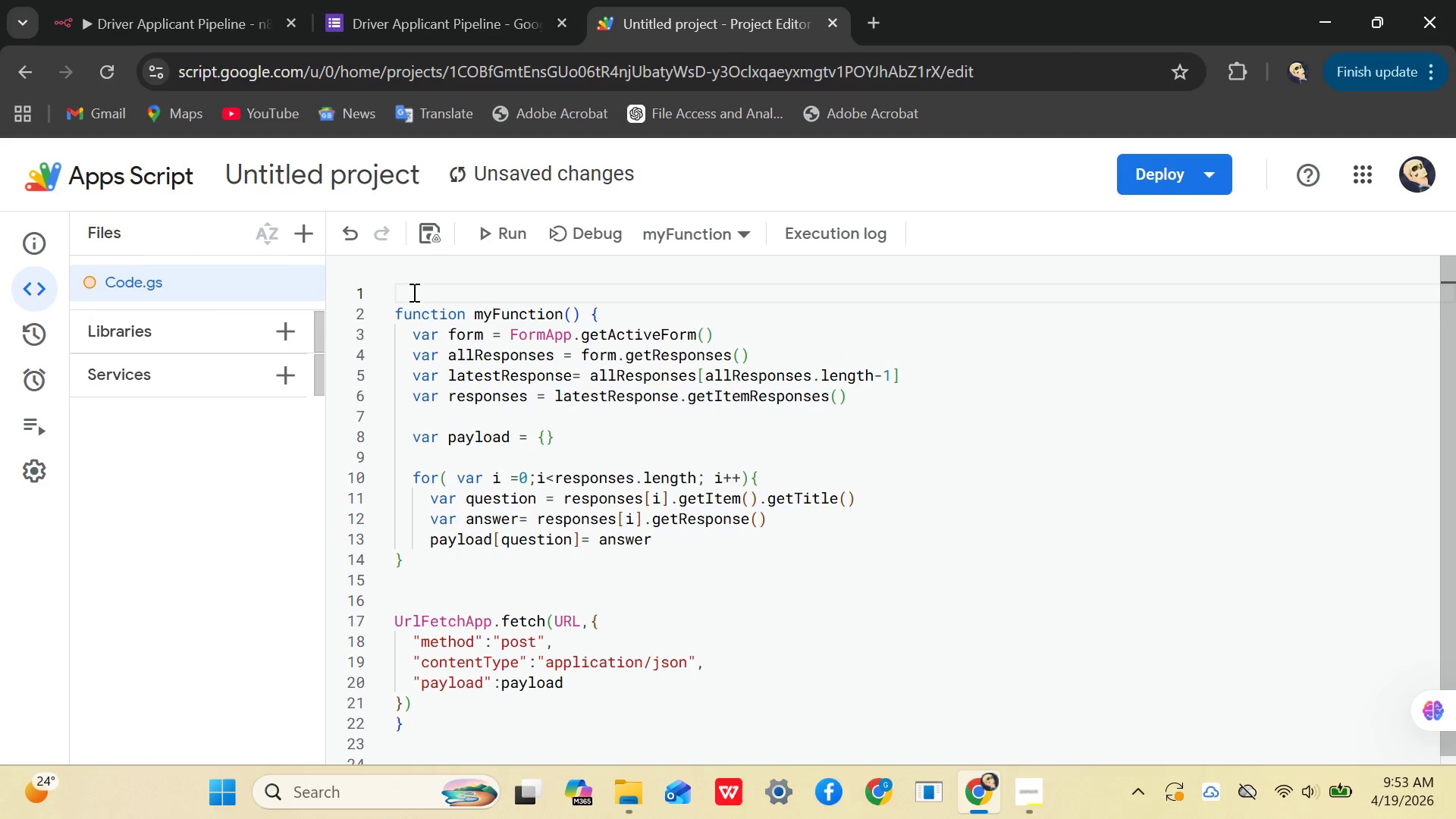 
type(URL)
key(Backspace)
key(Backspace)
key(Backspace)
type(var URL -)
key(Backspace)
type(=")
 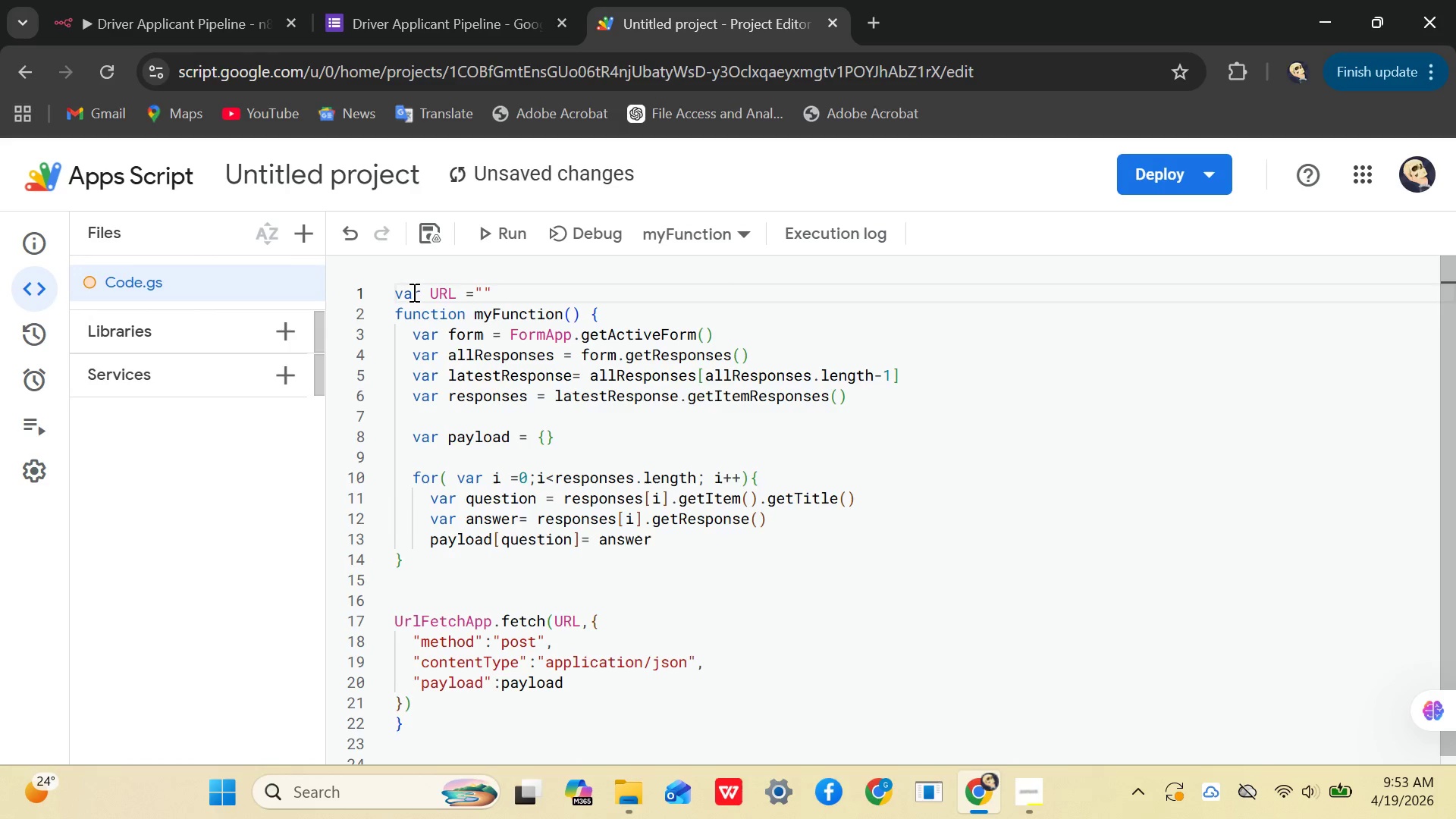 
 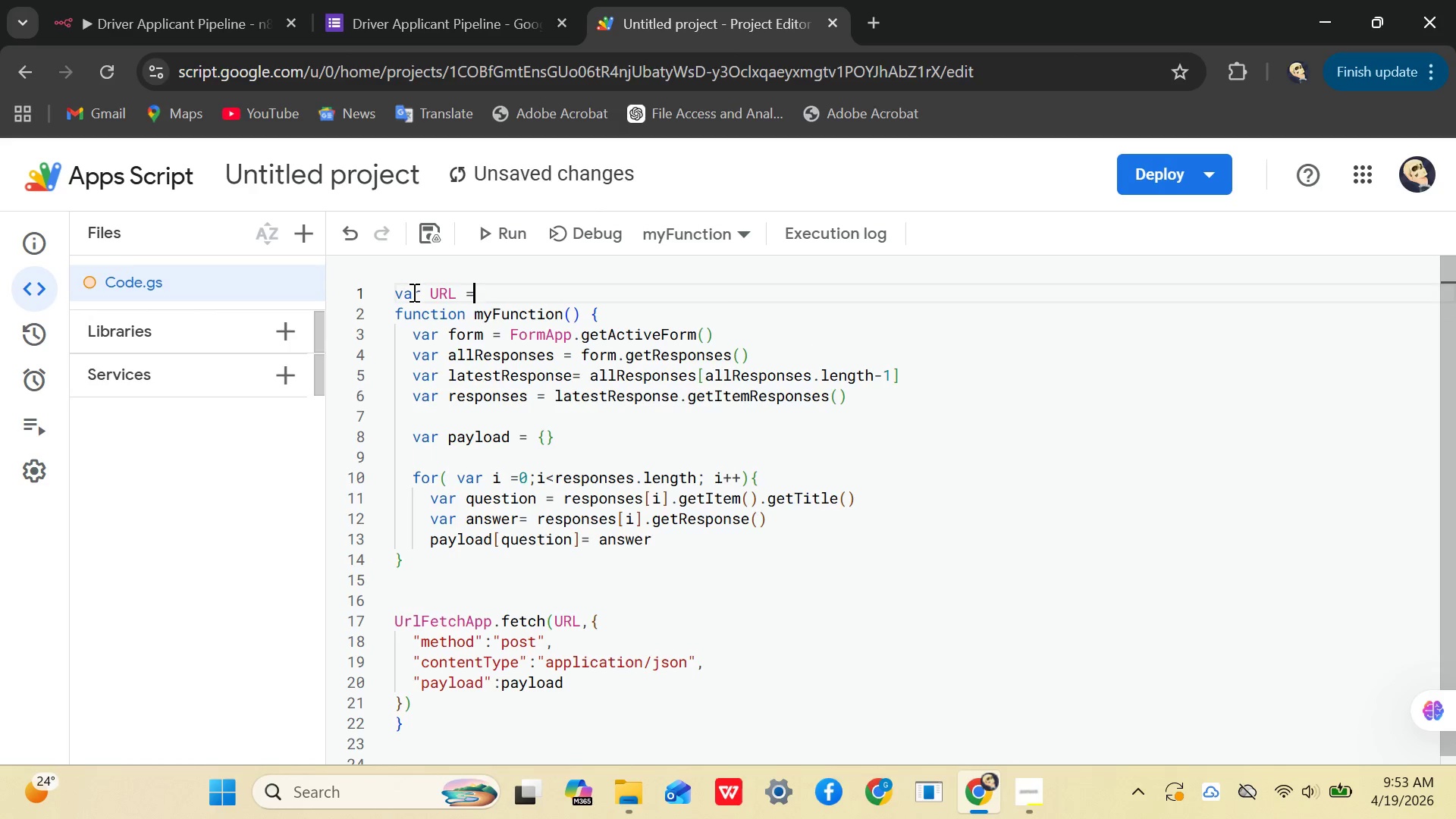 
hold_key(key=ControlLeft, duration=0.44)
 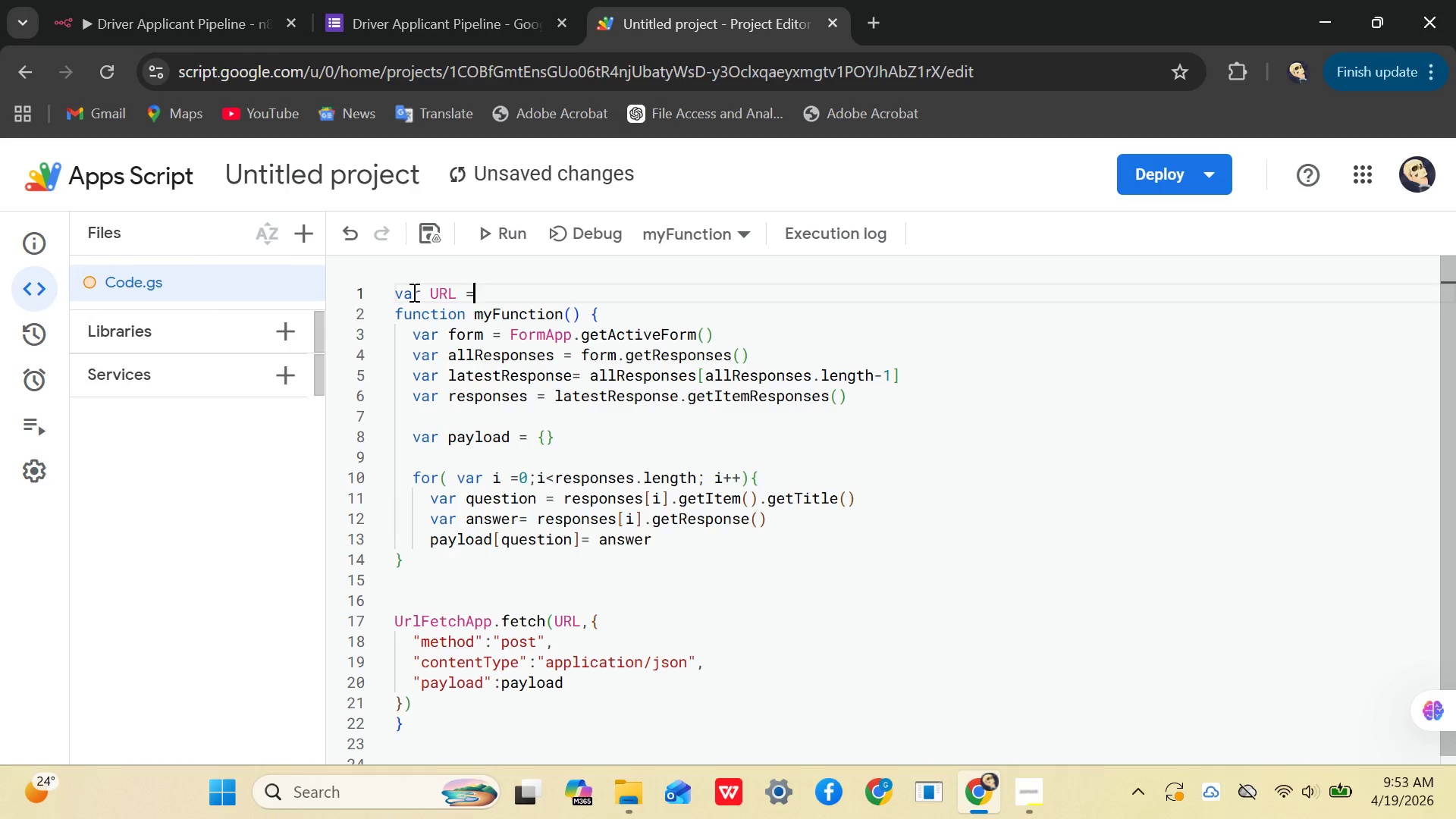 
key(Control+V)
 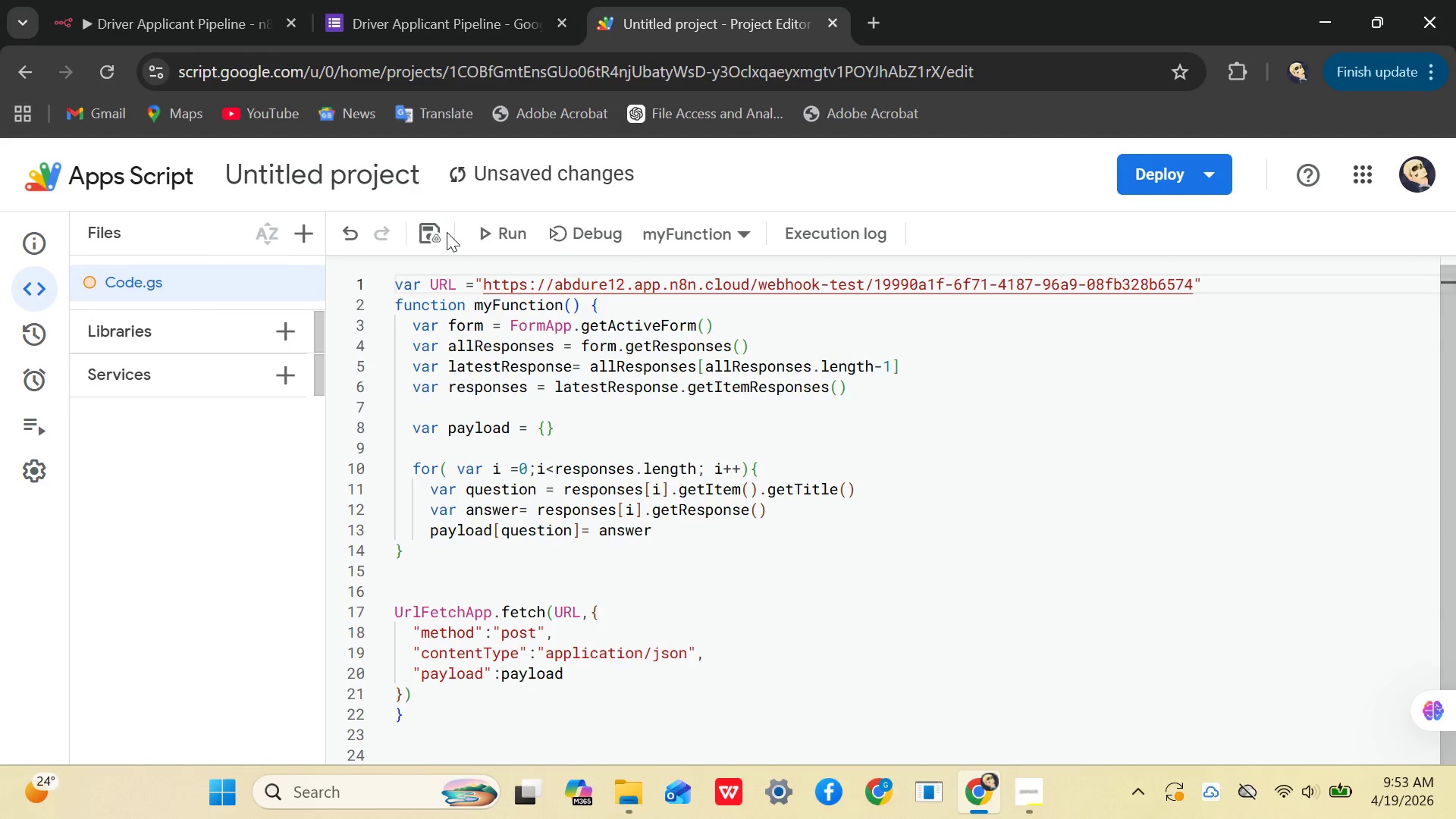 
left_click([425, 218])
 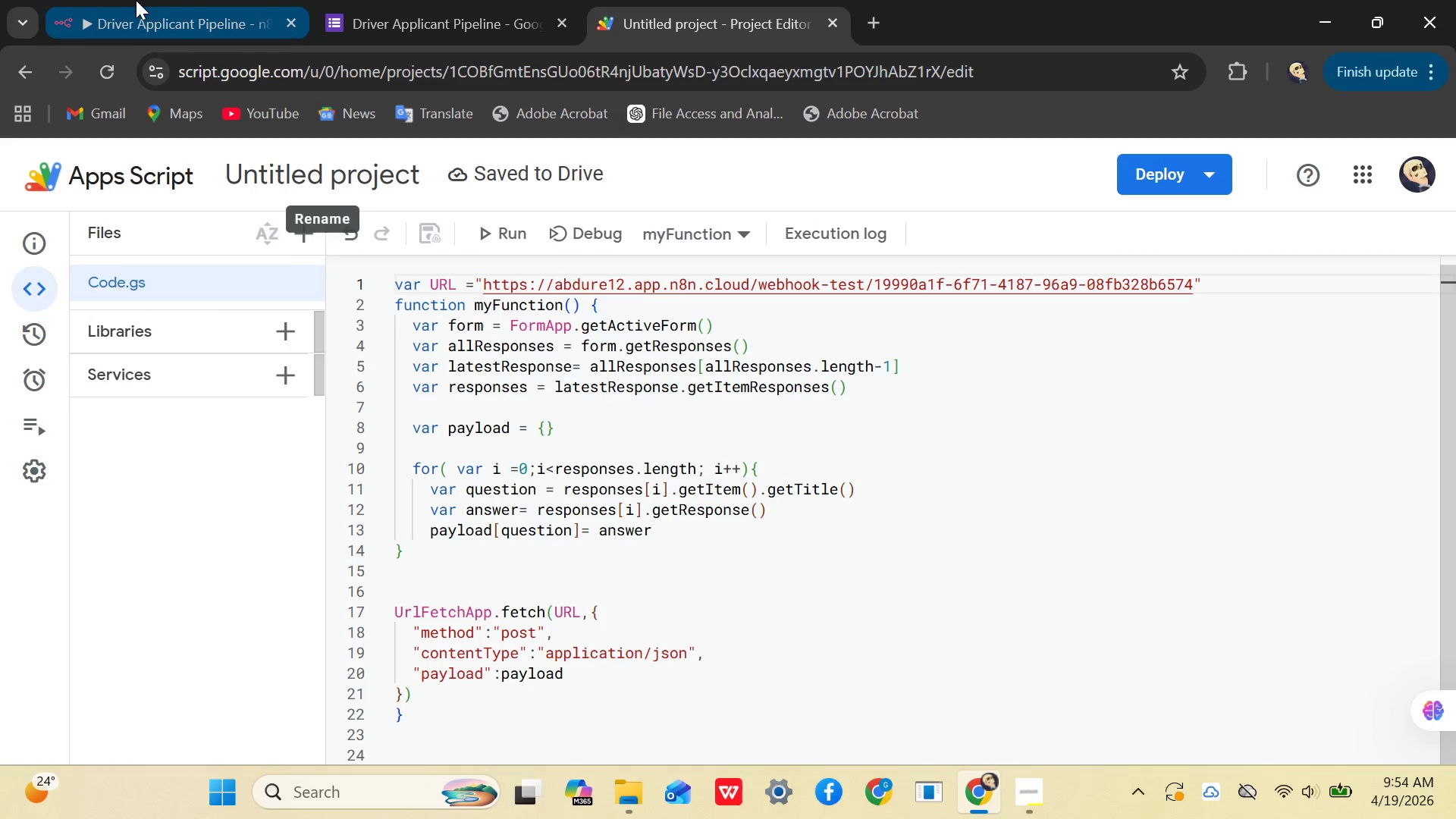 
left_click([136, 0])
 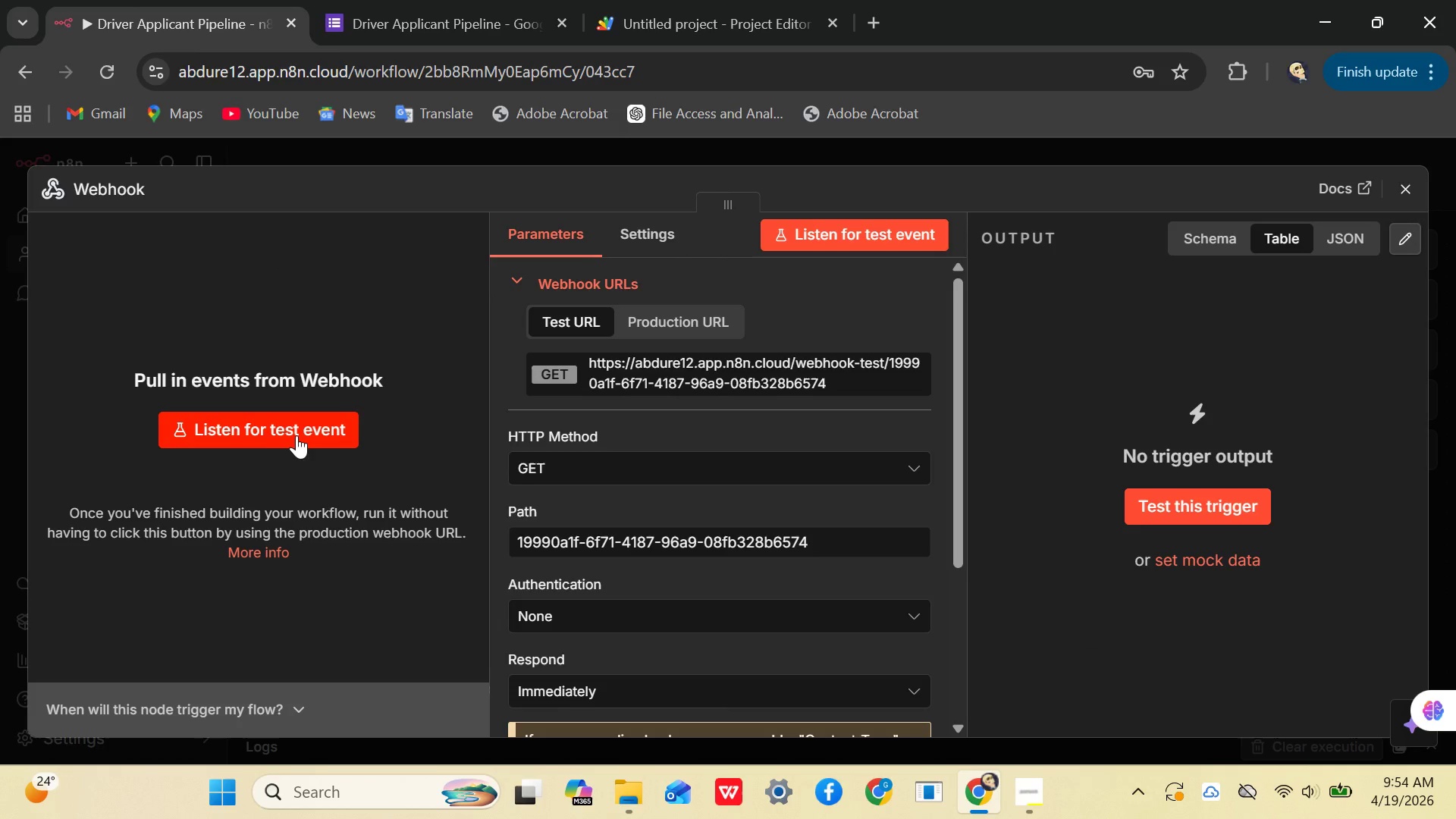 
left_click([284, 434])
 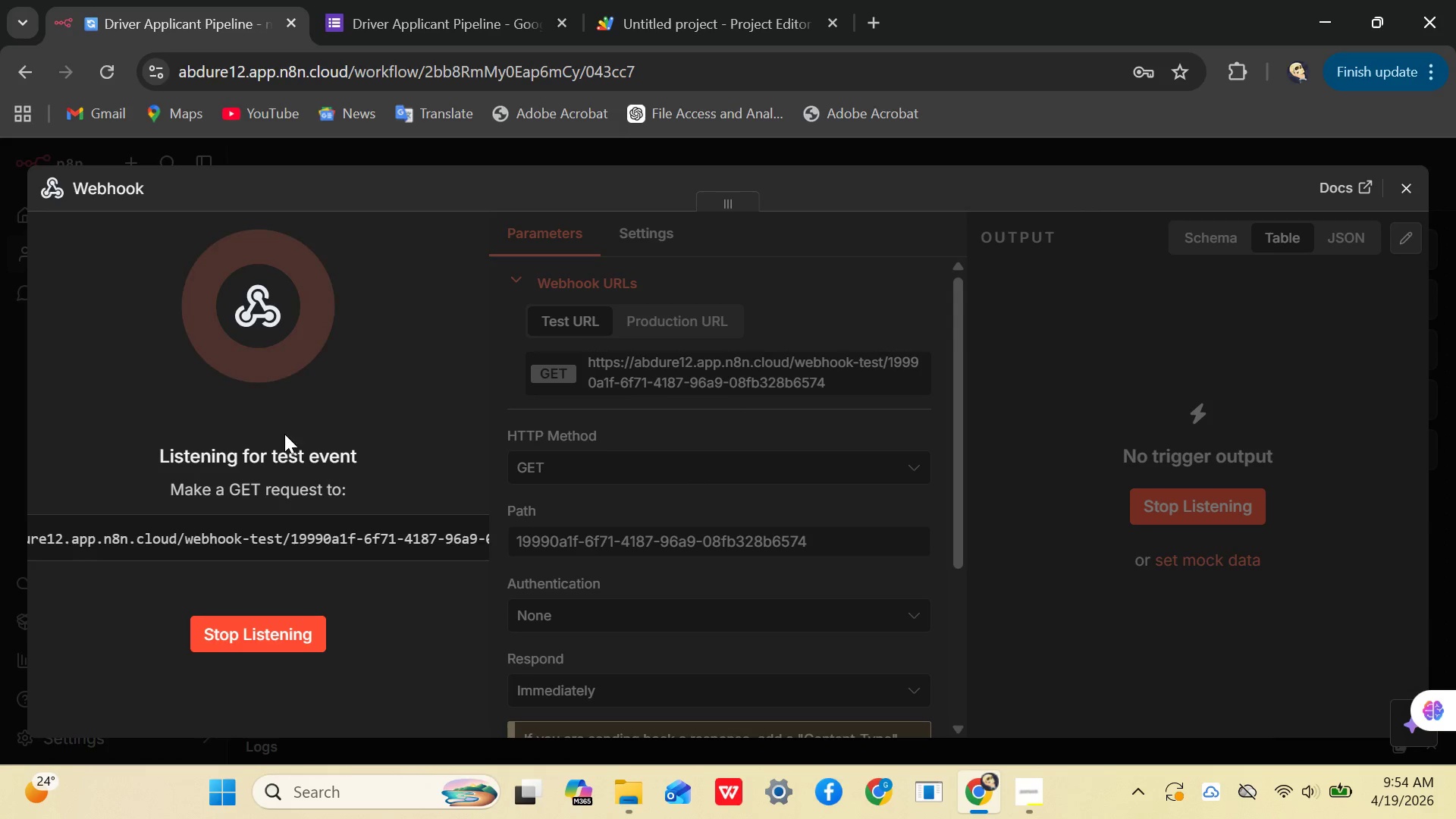 
left_click([391, 0])
 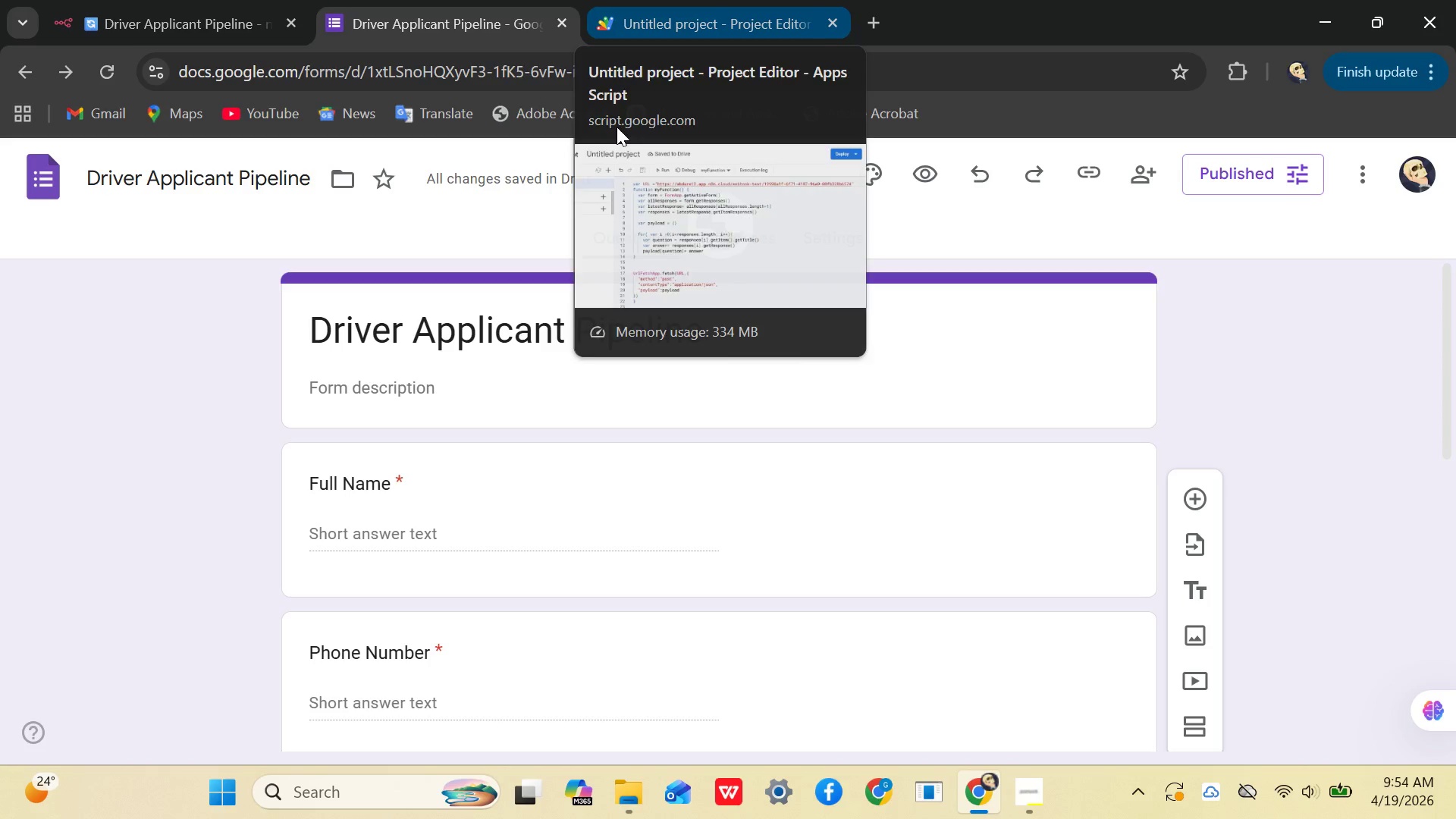 
left_click([698, 0])
 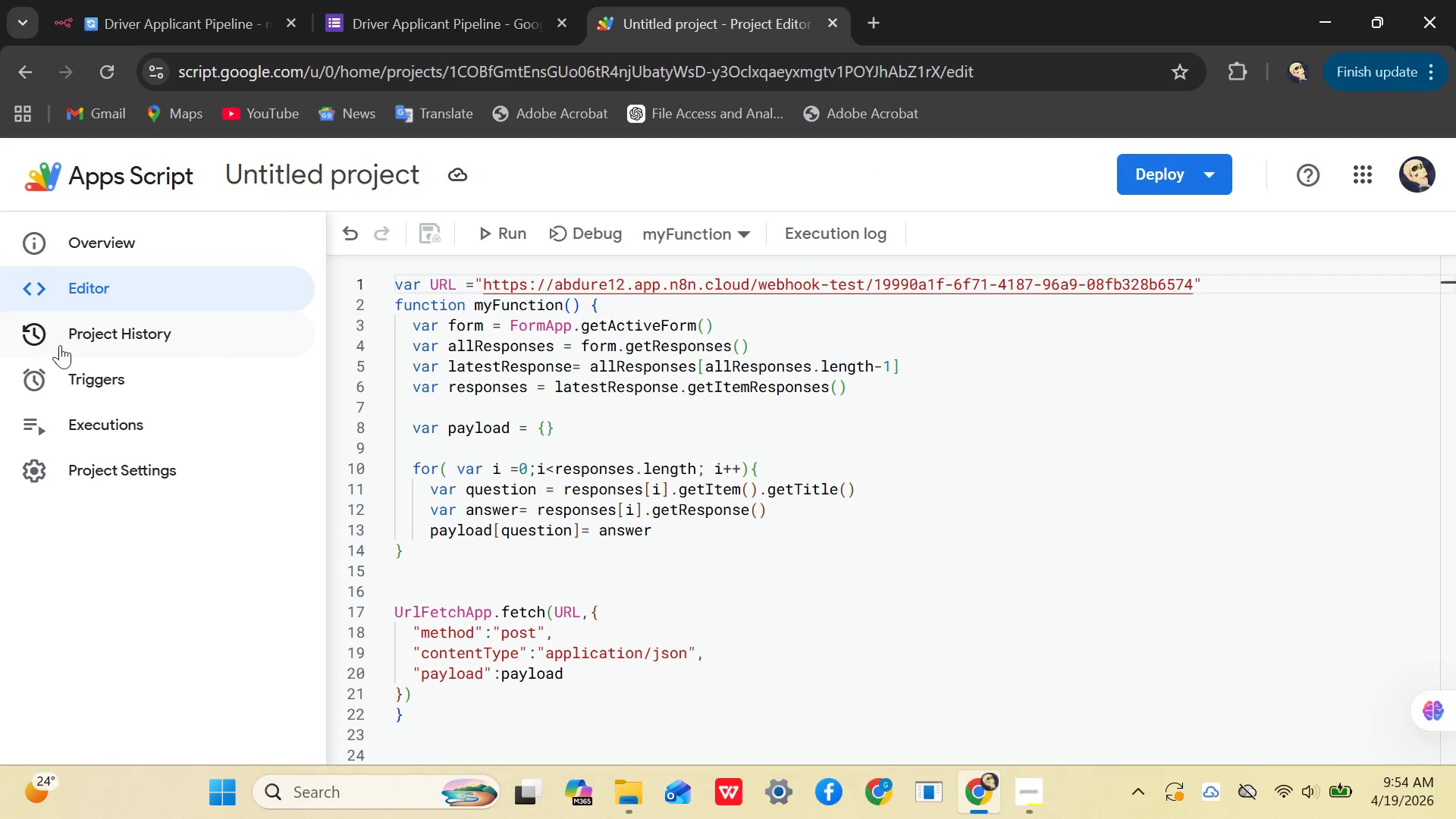 
left_click([67, 383])
 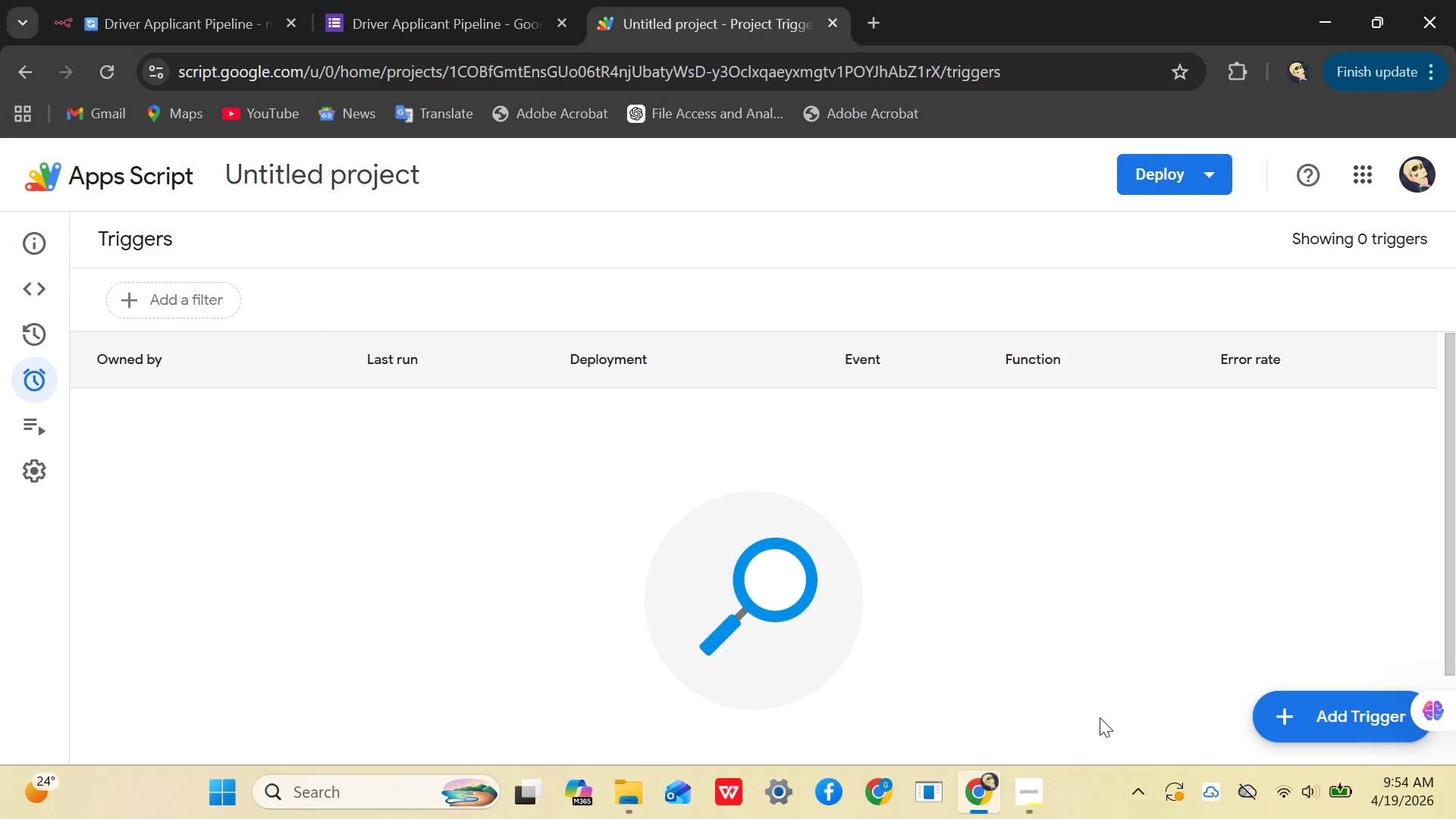 
left_click([1318, 701])
 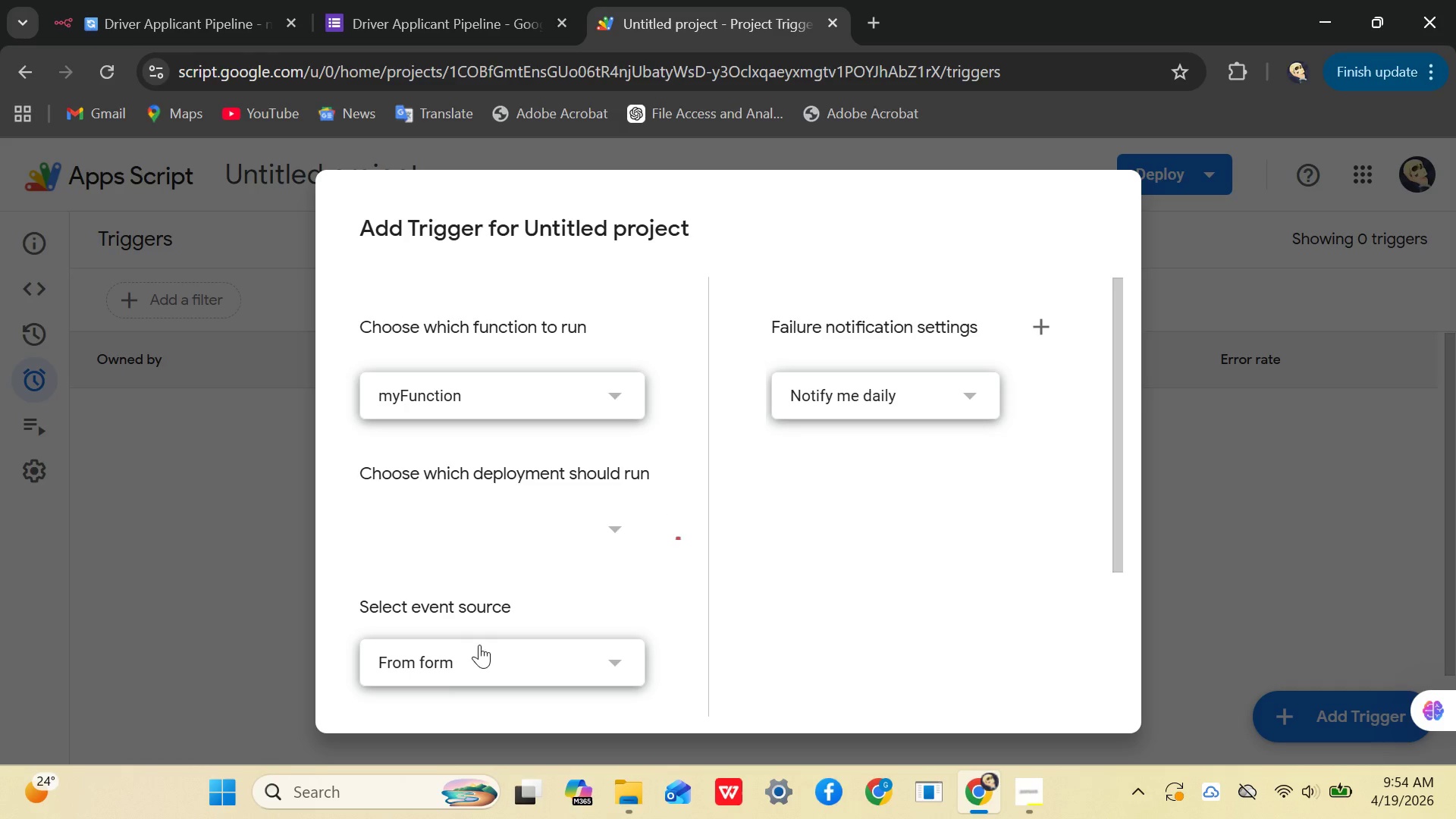 
left_click([433, 674])
 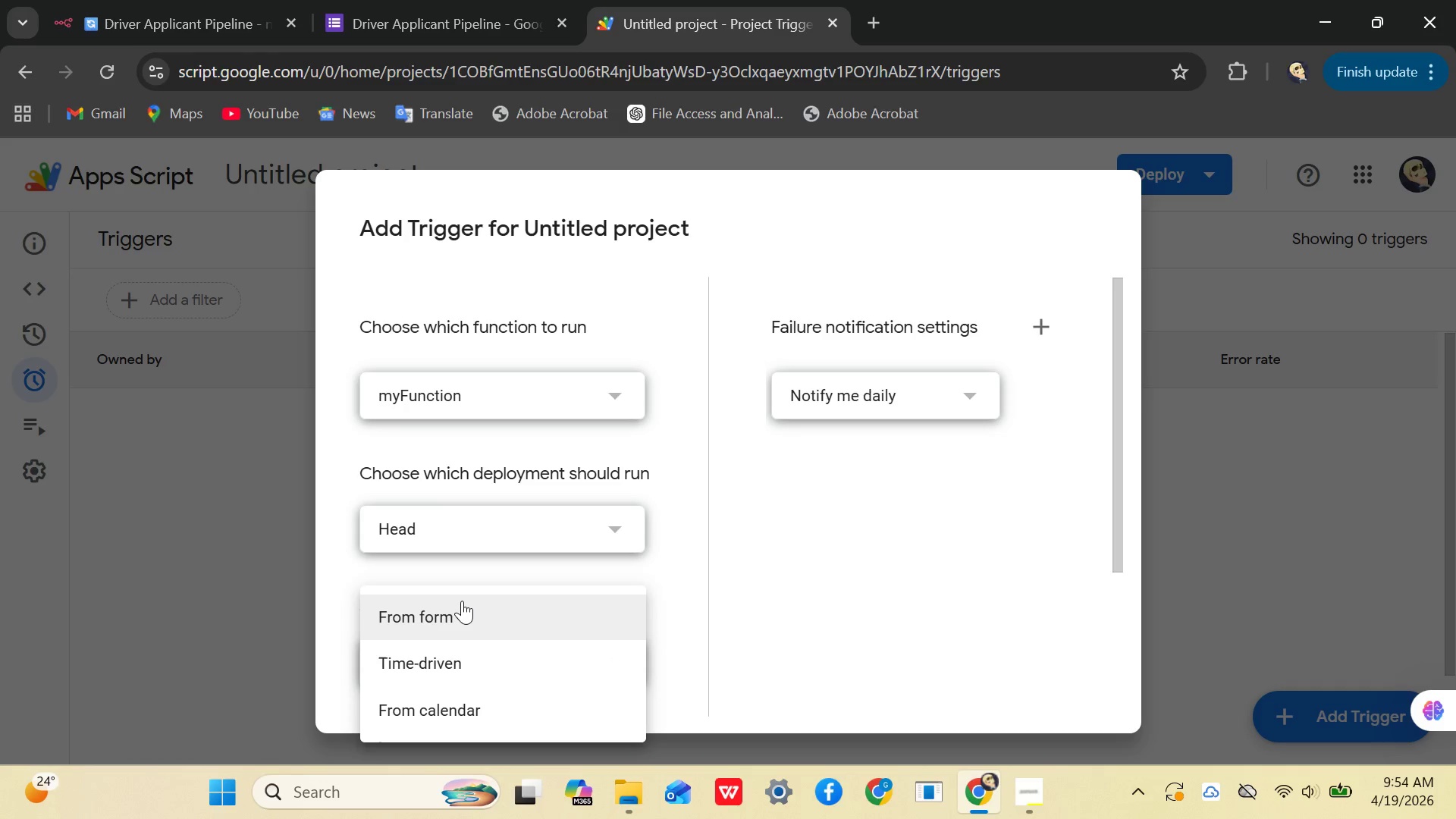 
left_click([469, 588])
 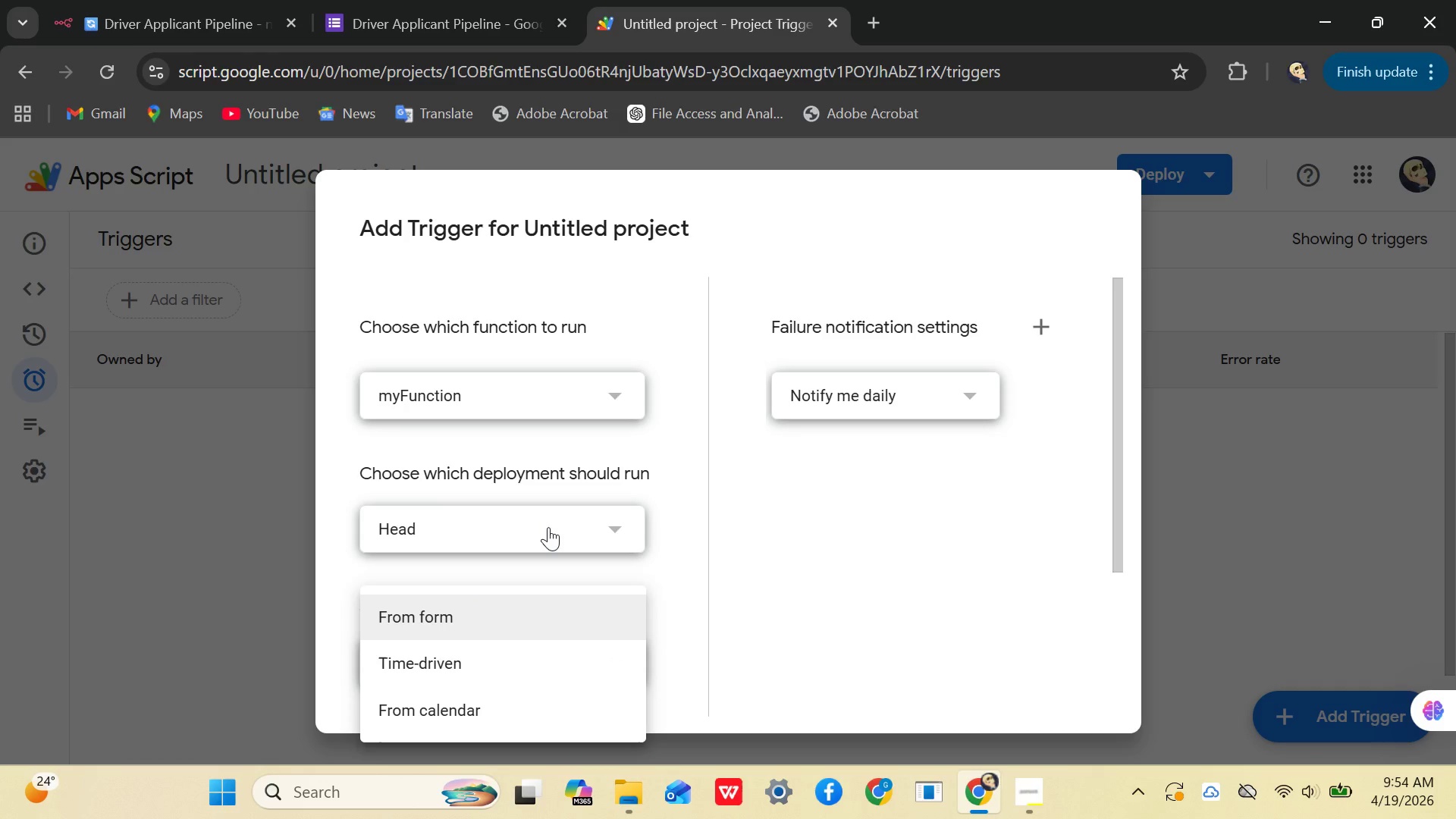 
left_click([548, 527])
 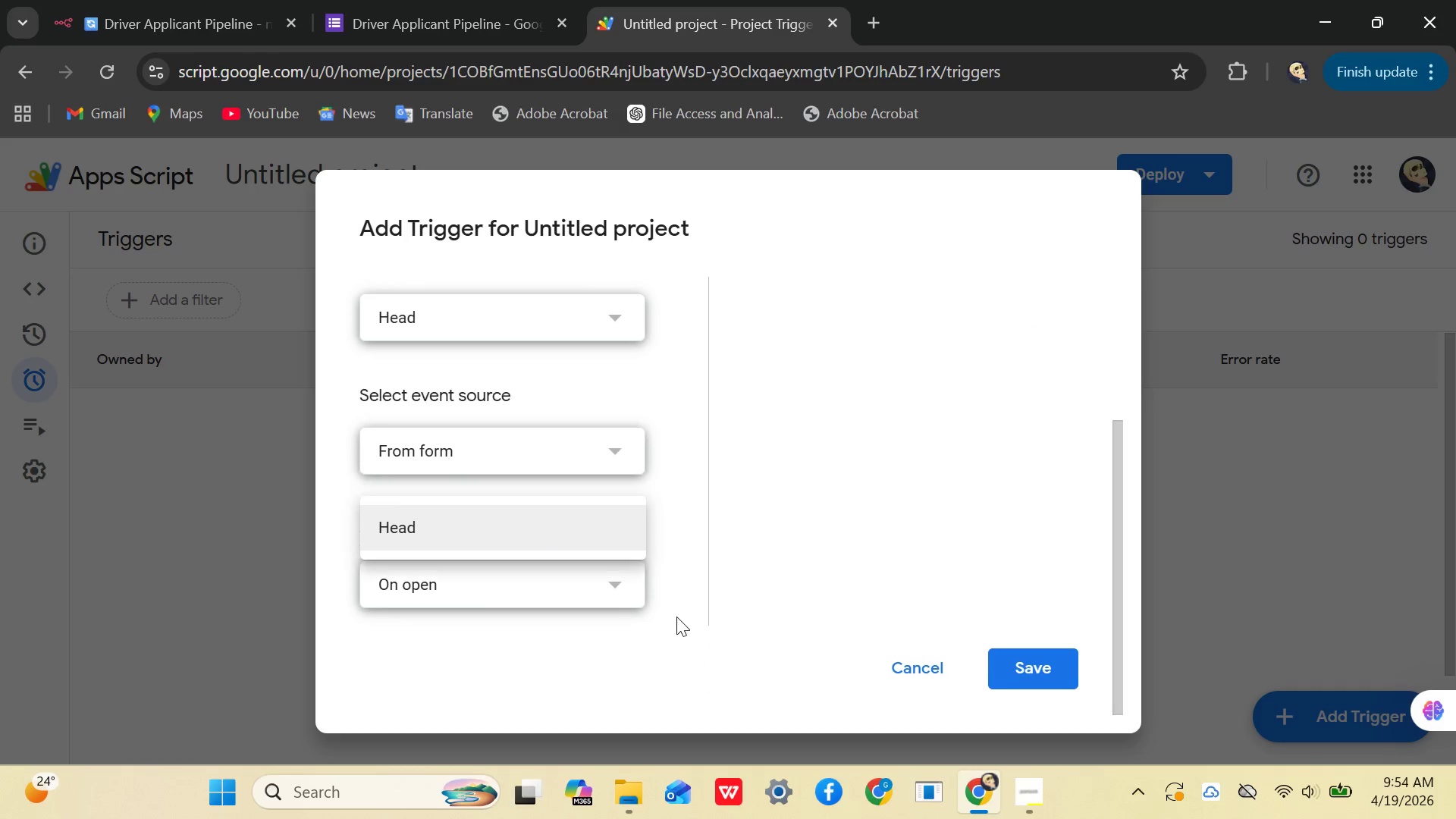 
left_click([571, 597])
 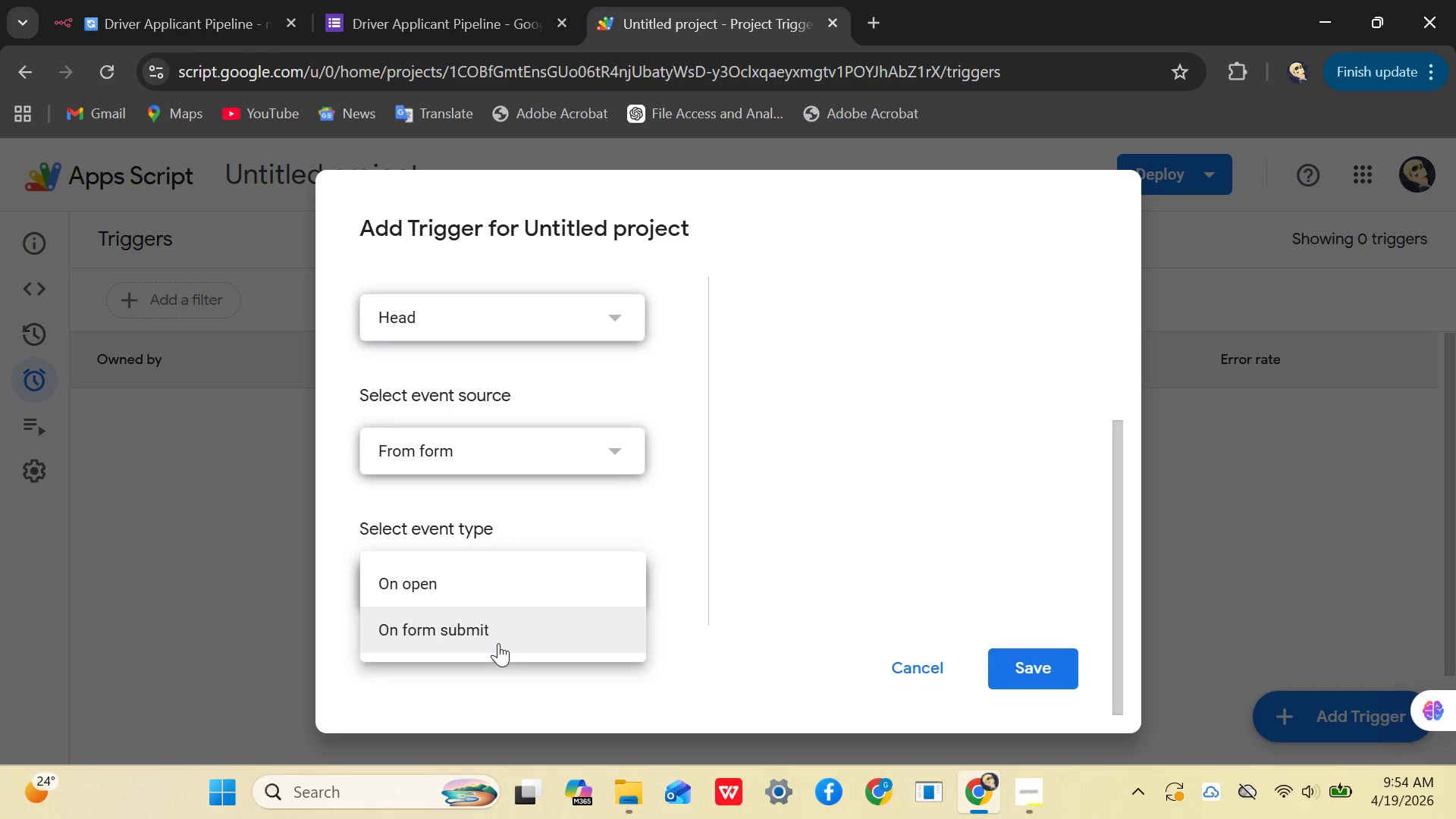 
left_click([498, 643])
 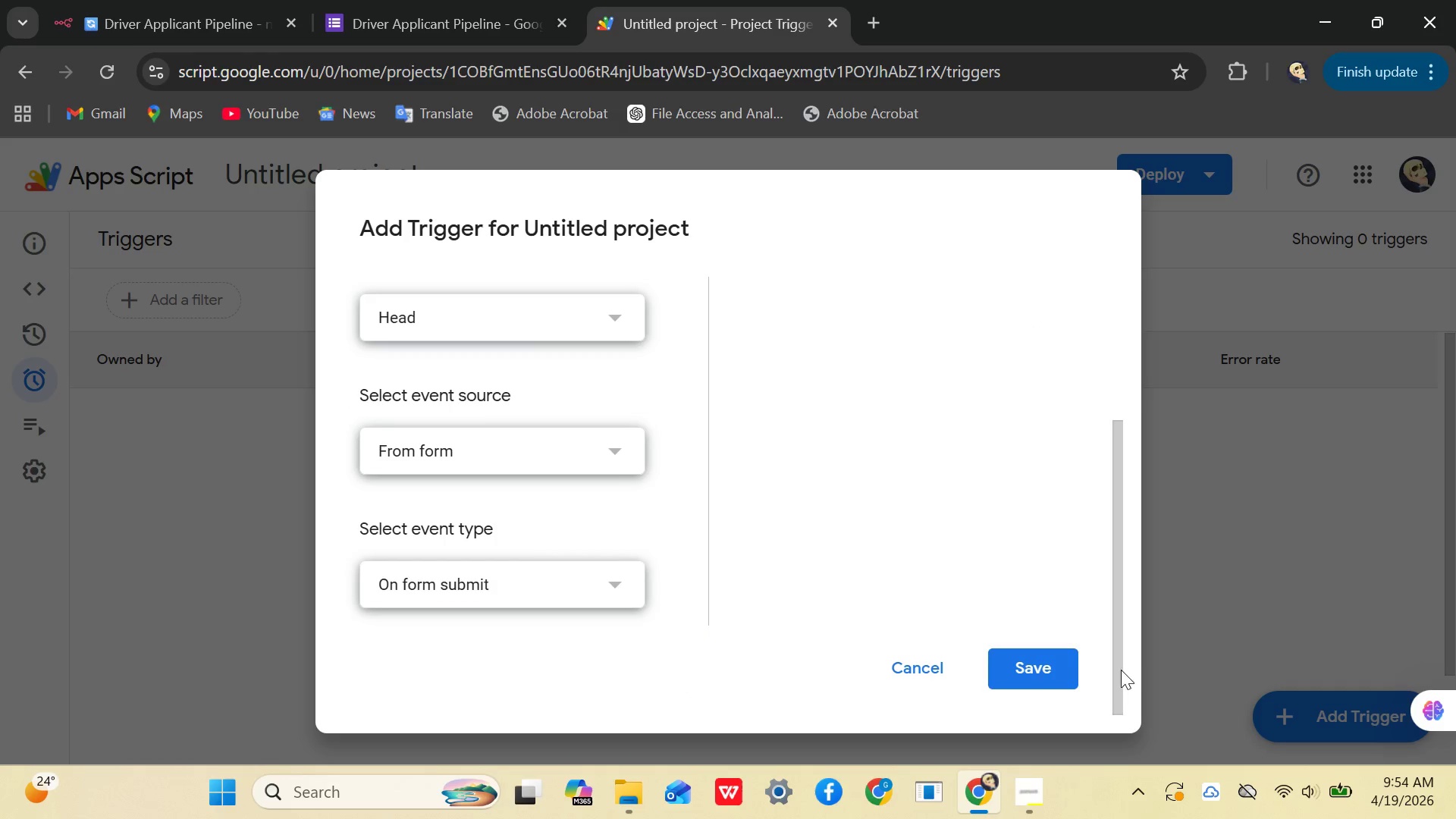 
left_click([1068, 651])
 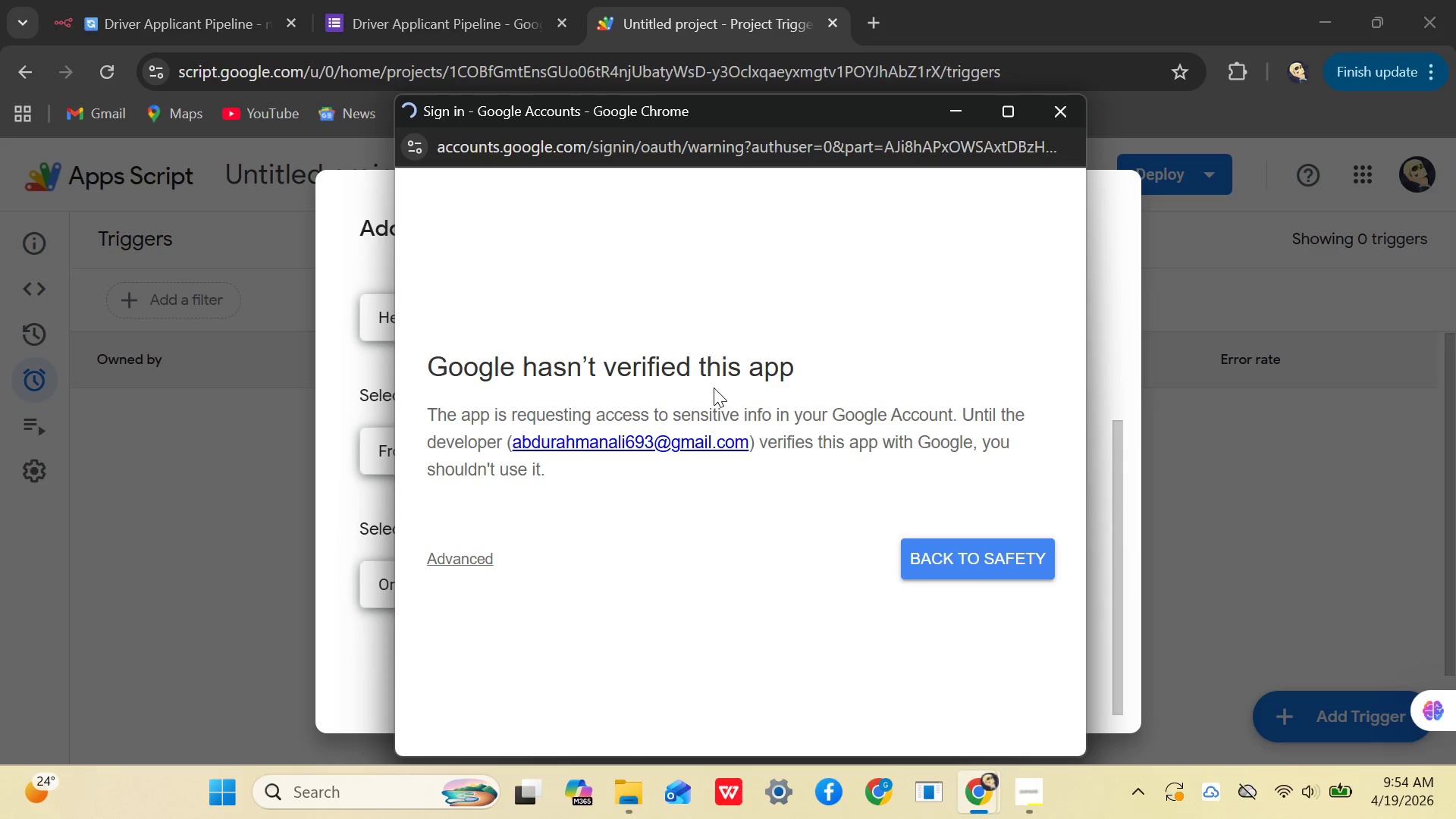 
wait(6.72)
 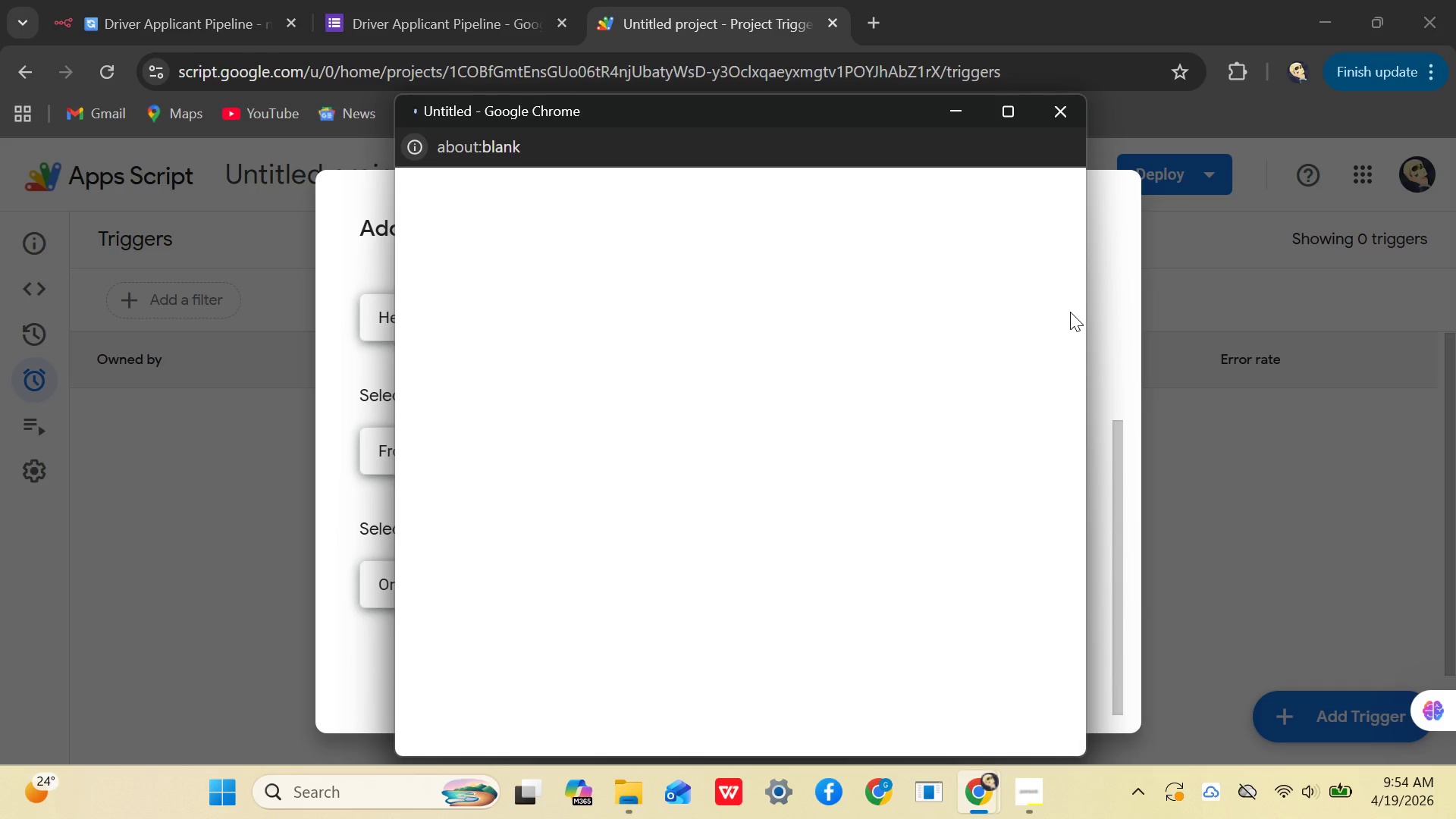 
left_click([443, 551])
 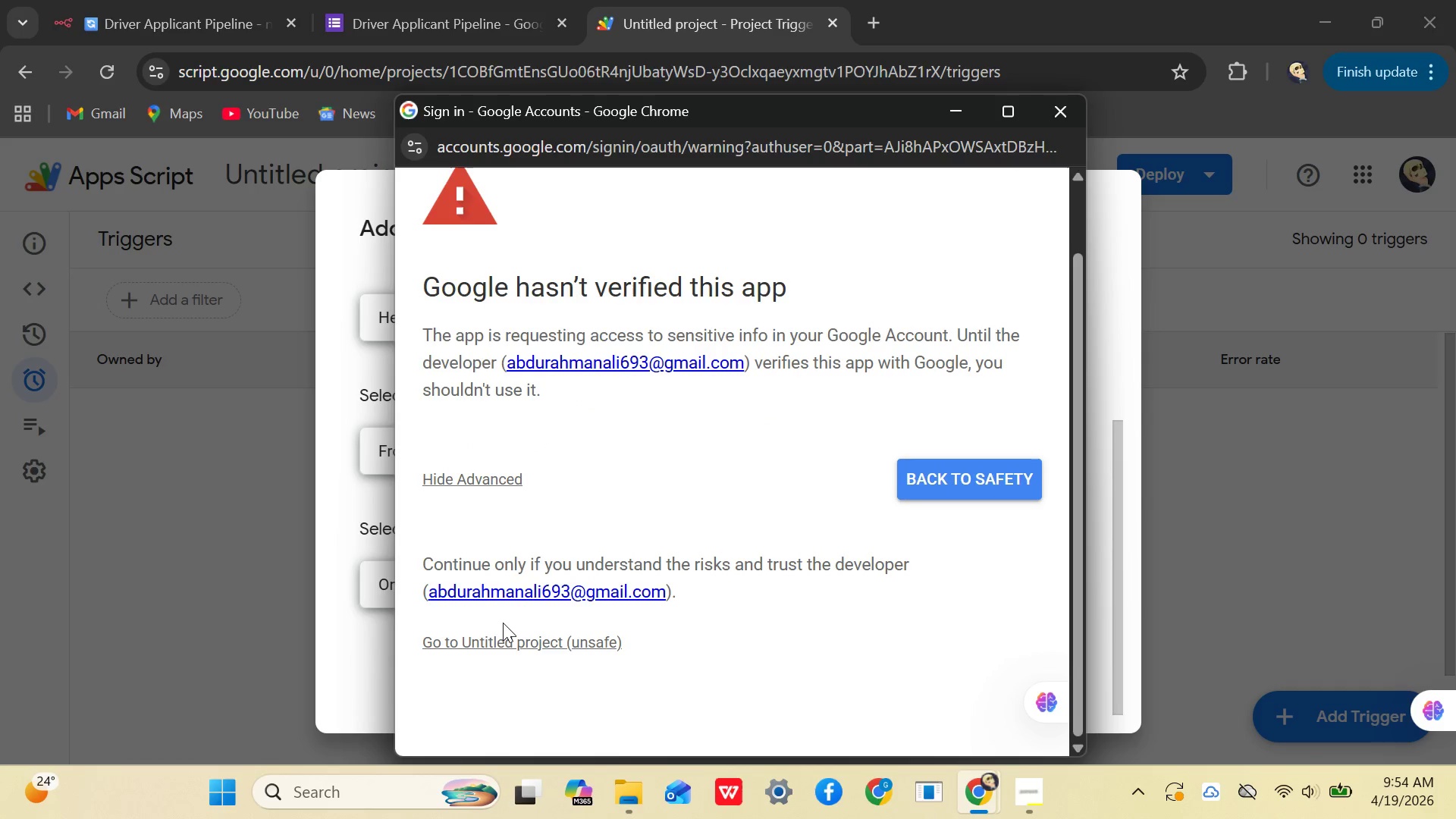 
left_click([474, 638])
 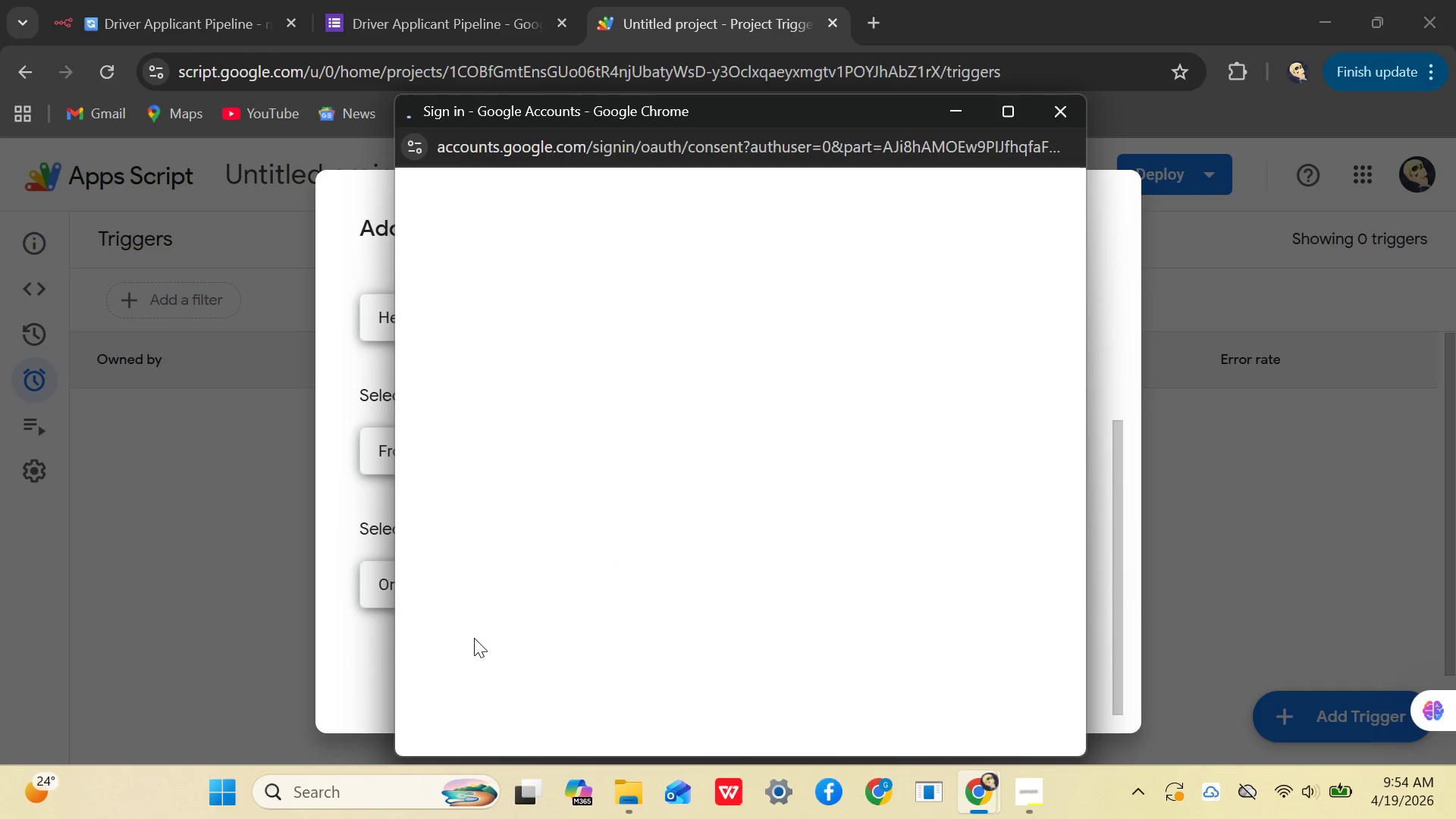 
wait(15.38)
 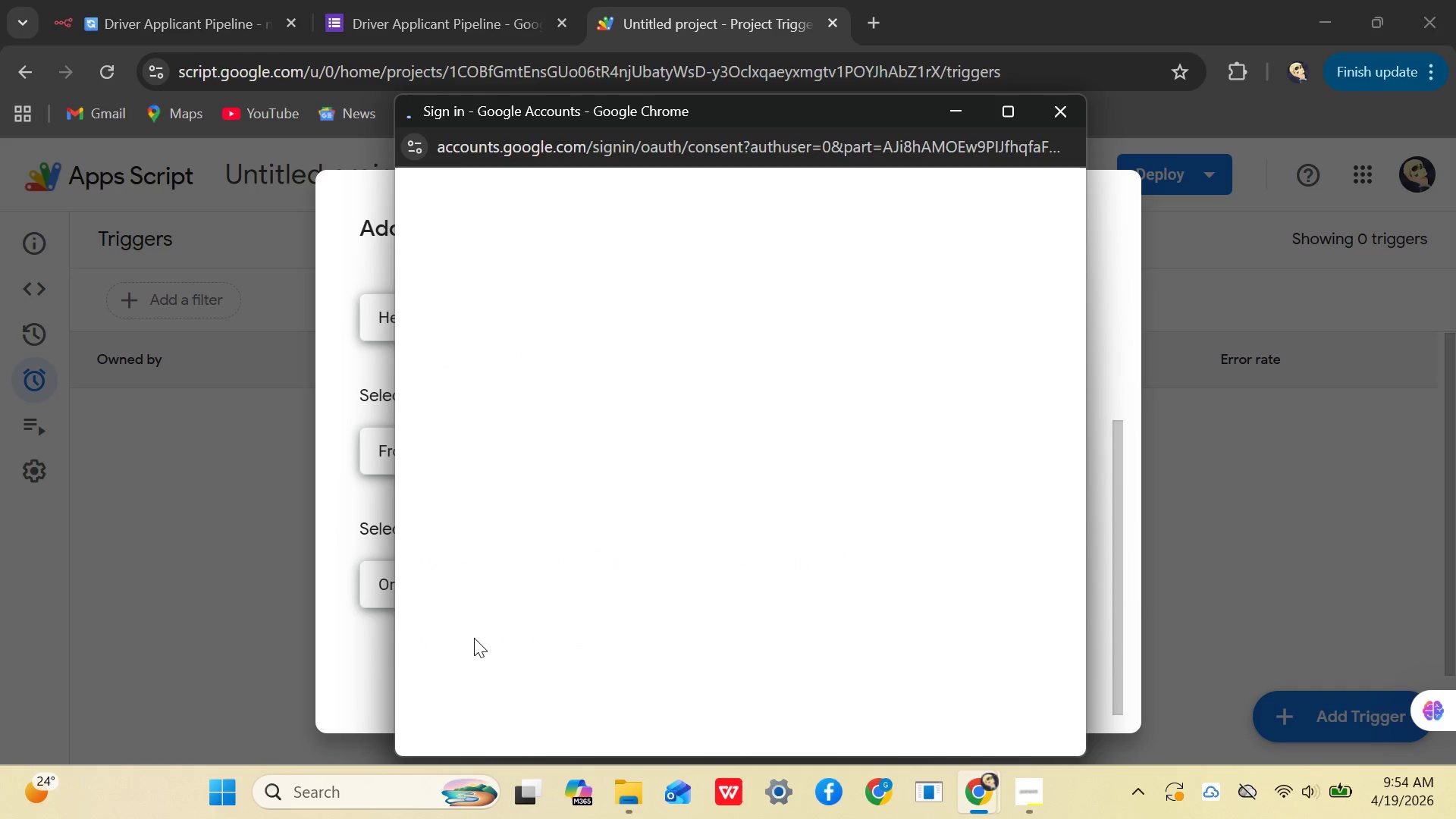 
left_click([776, 594])
 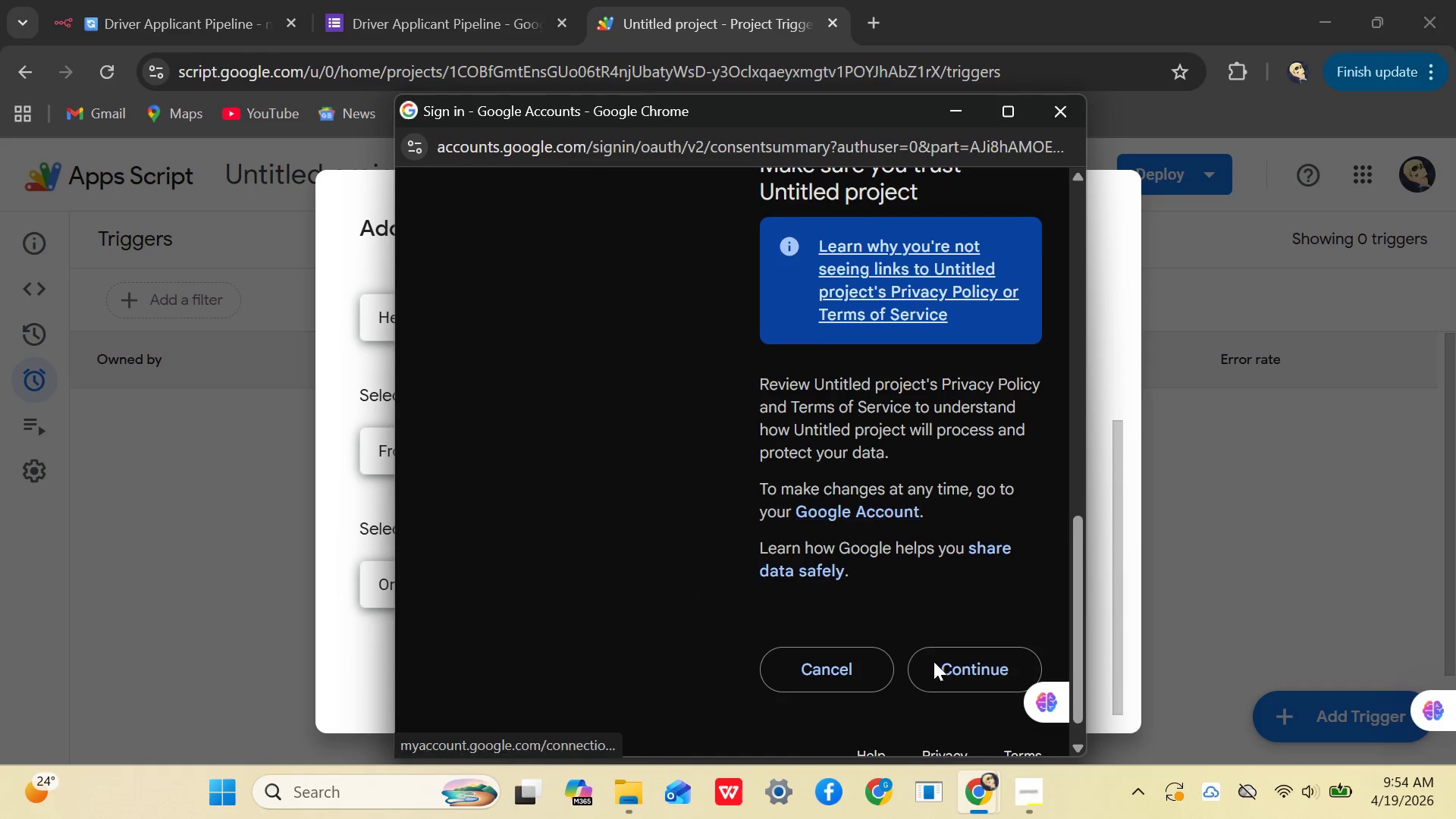 
left_click([934, 681])
 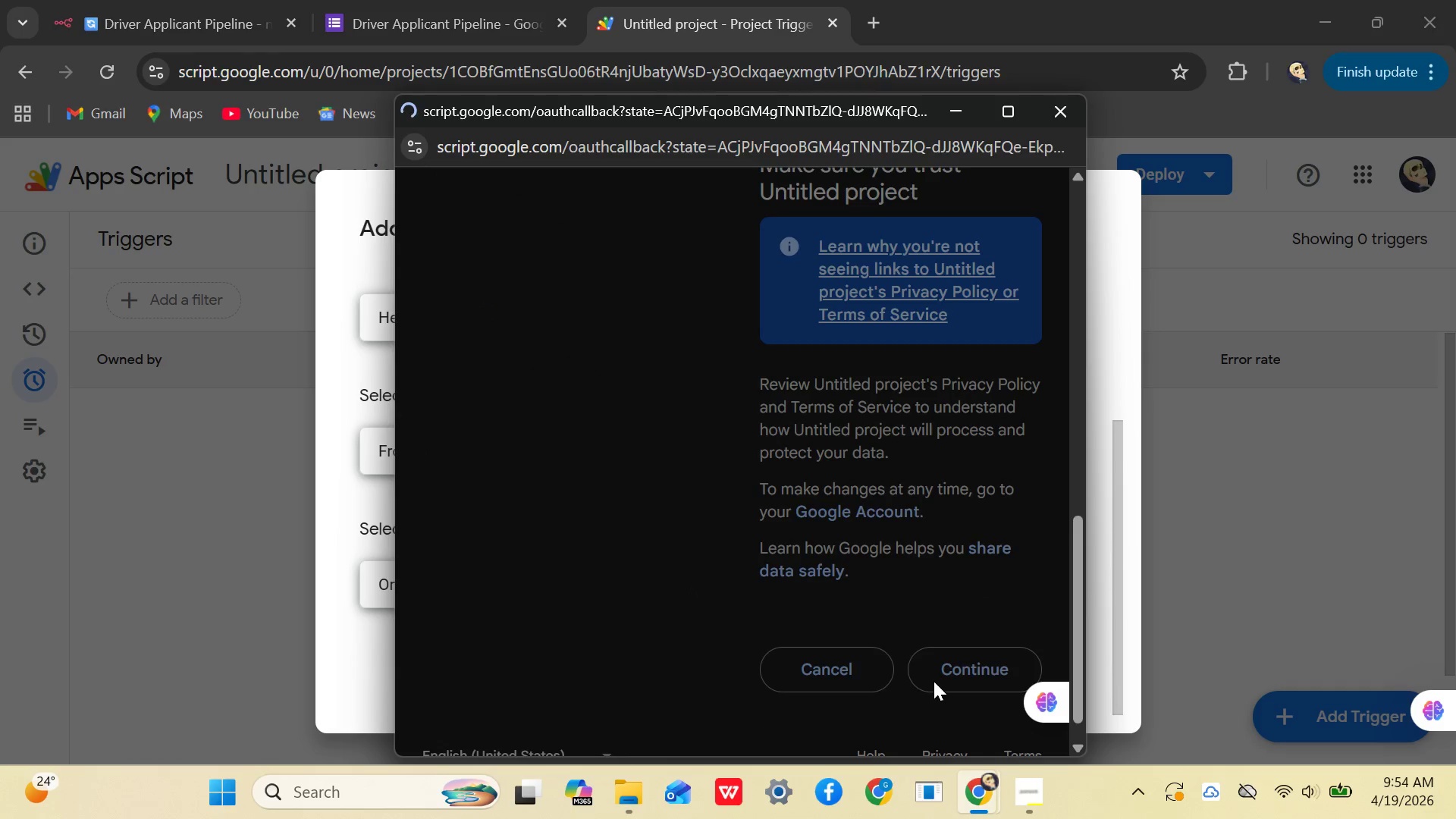 
left_click([1033, 802])